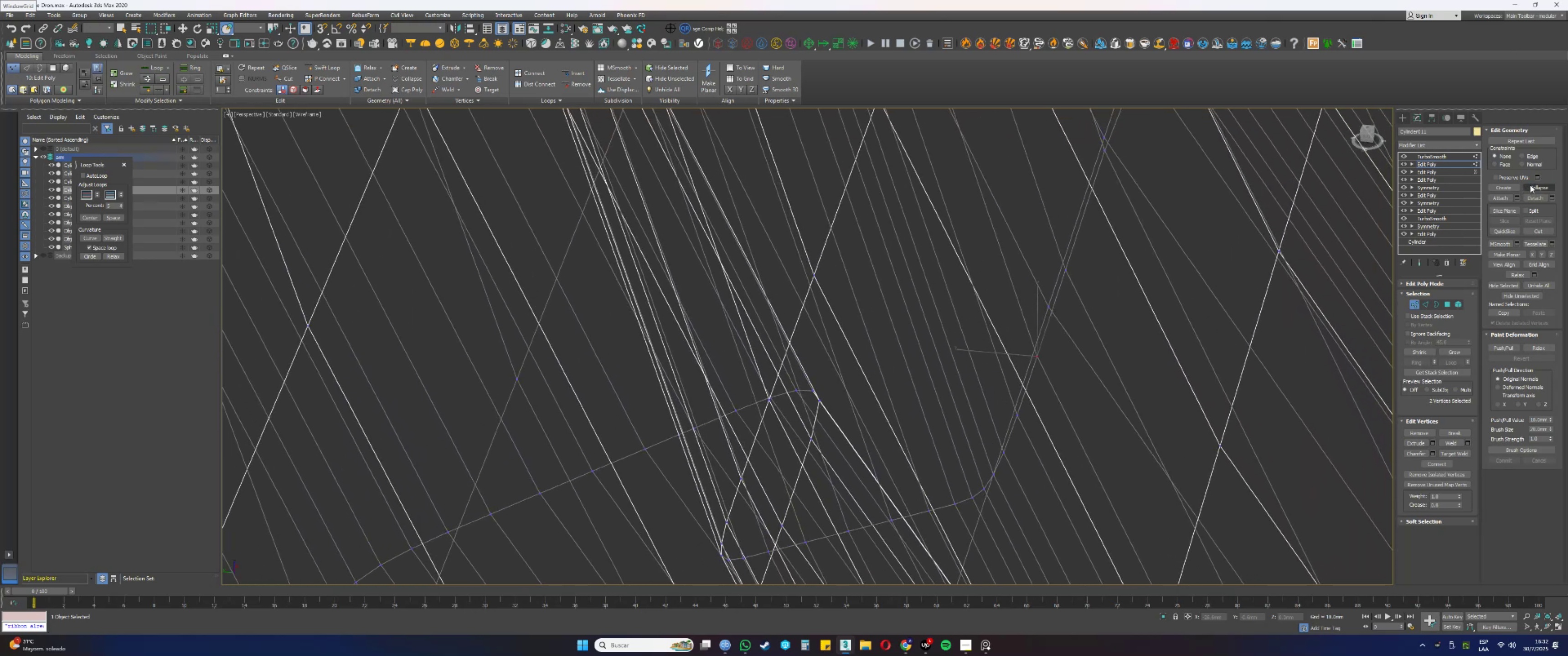 
left_click([1533, 187])
 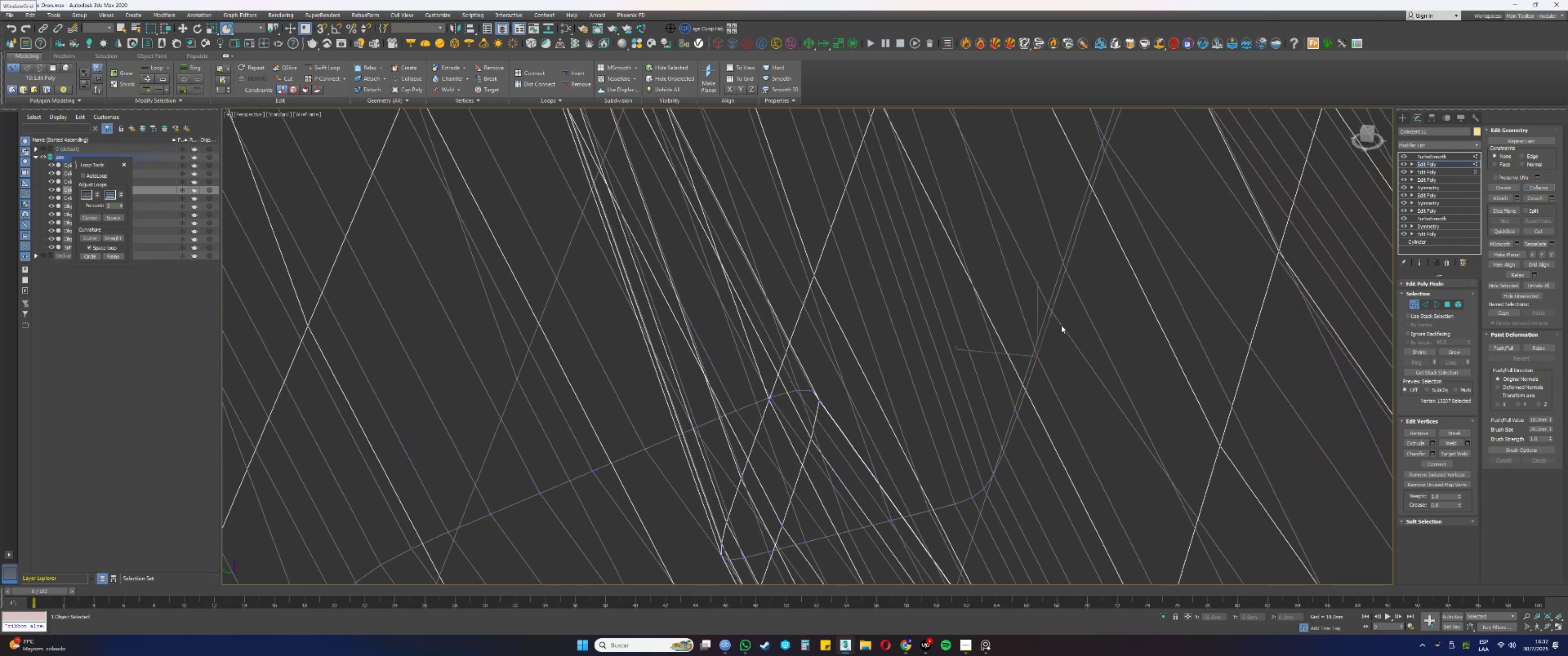 
left_click_drag(start_coordinate=[1062, 323], to_coordinate=[1042, 298])
 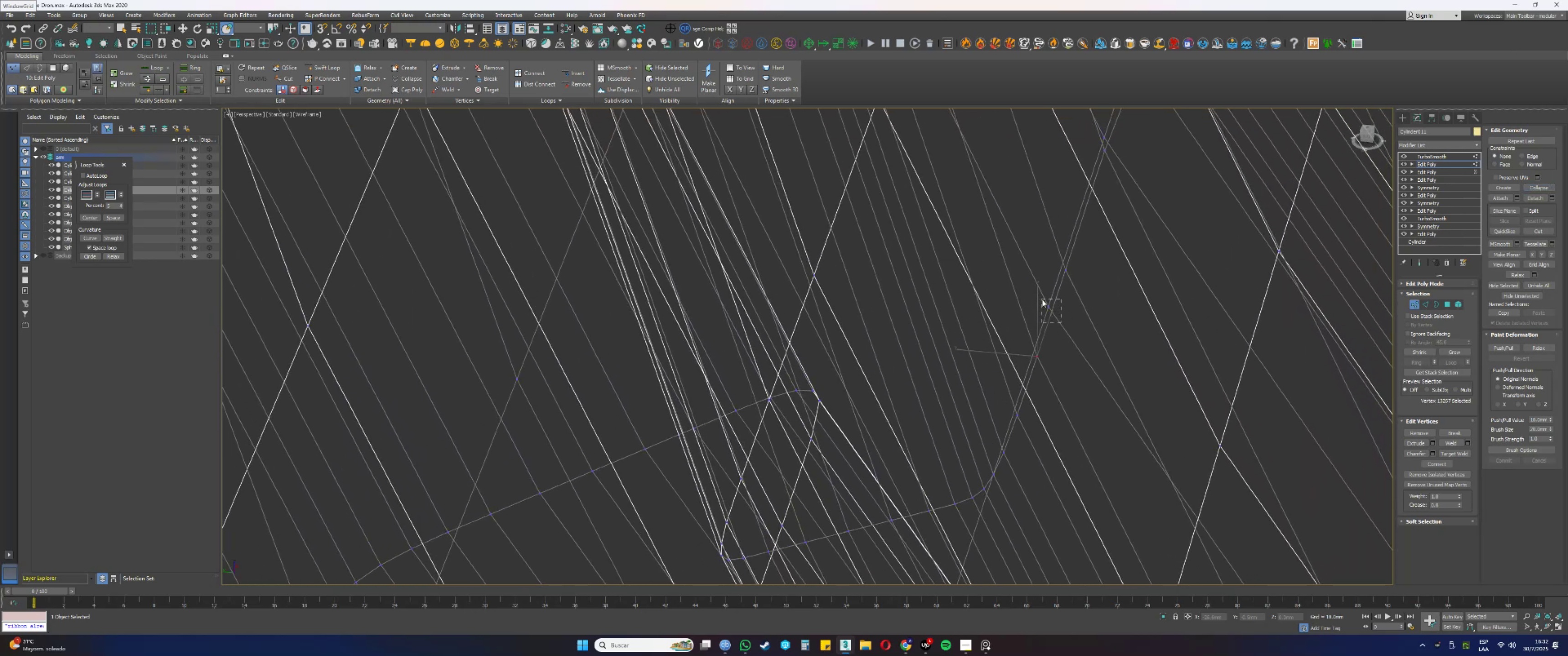 
hold_key(key=AltLeft, duration=0.45)
 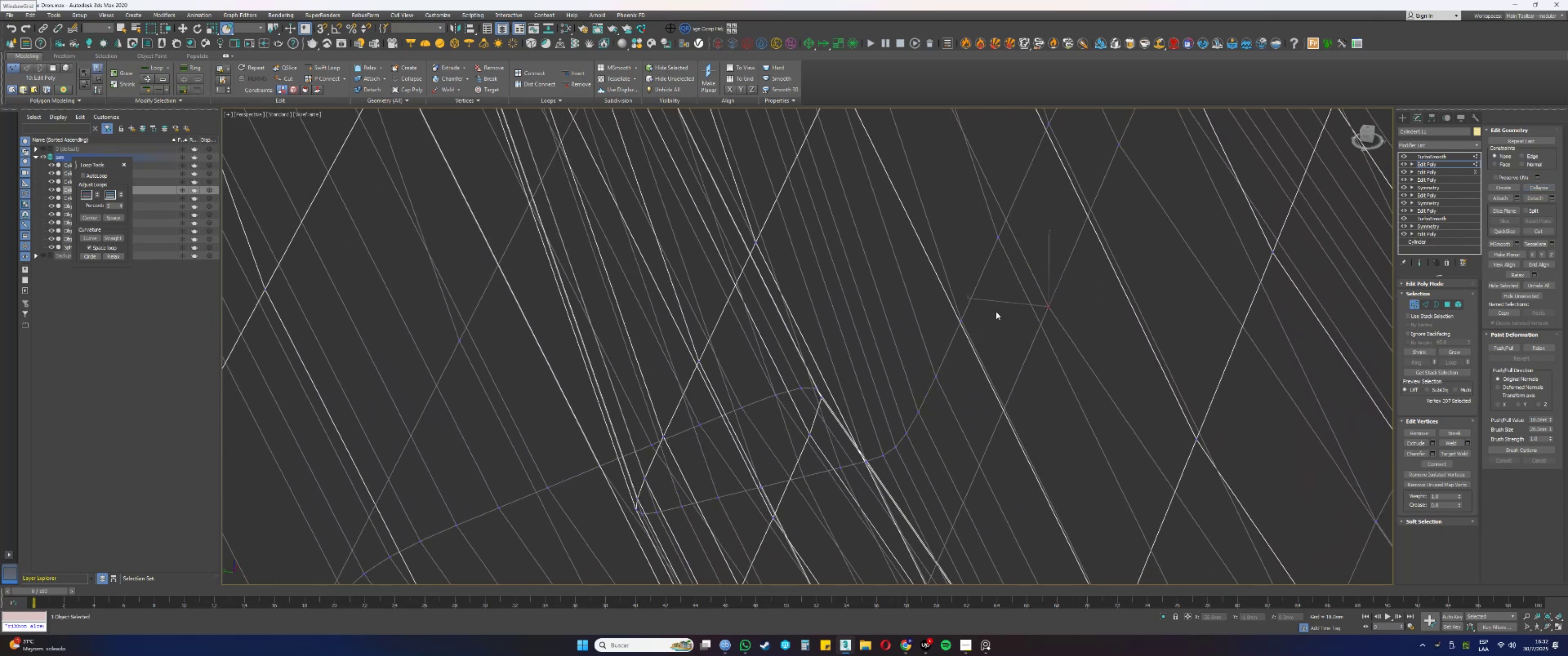 
left_click_drag(start_coordinate=[1014, 248], to_coordinate=[987, 224])
 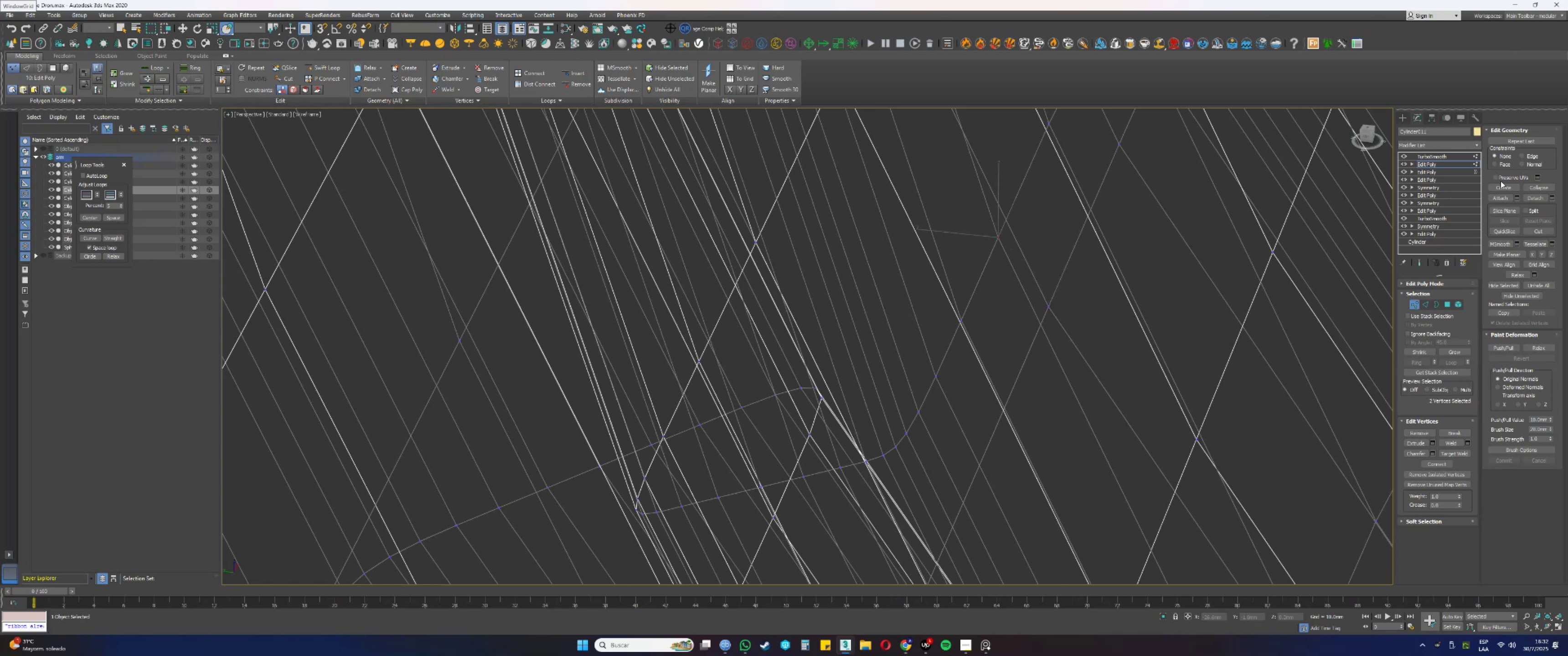 
left_click([1537, 190])
 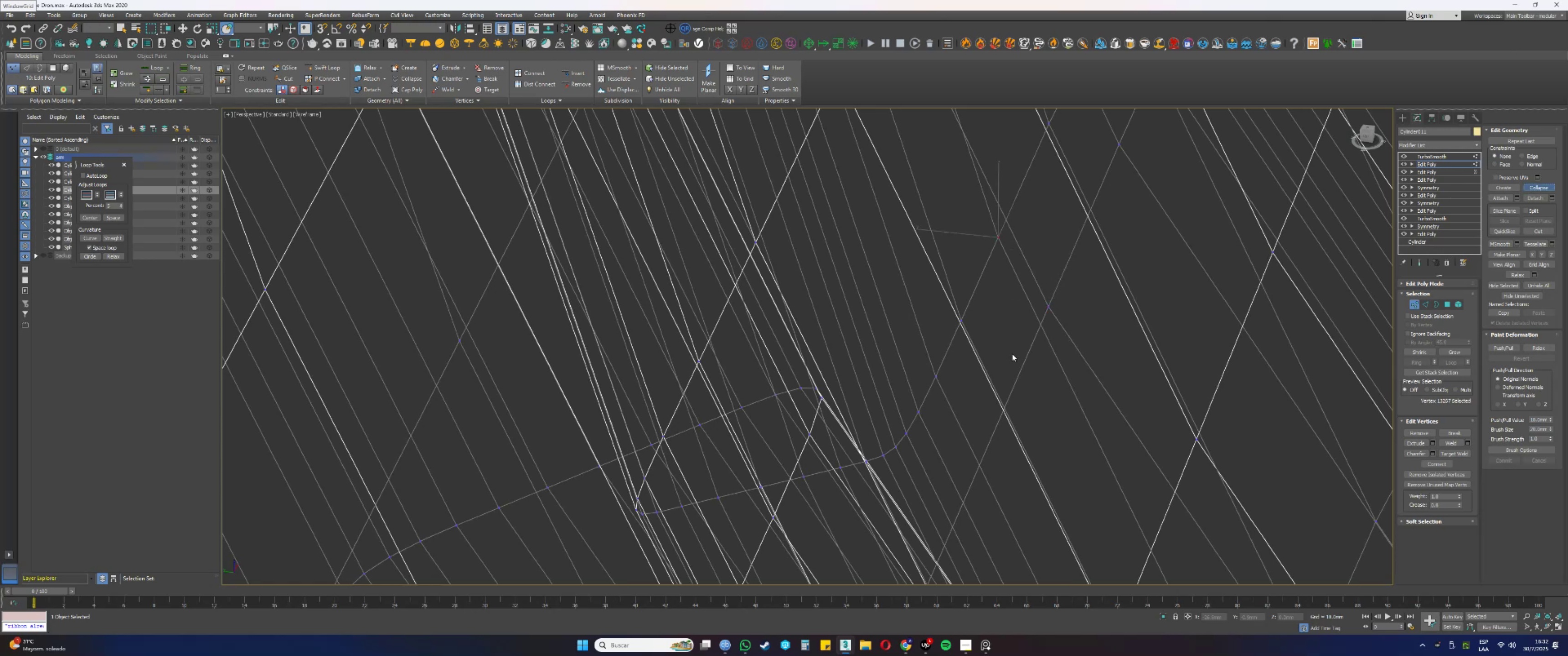 
left_click_drag(start_coordinate=[966, 332], to_coordinate=[951, 295])
 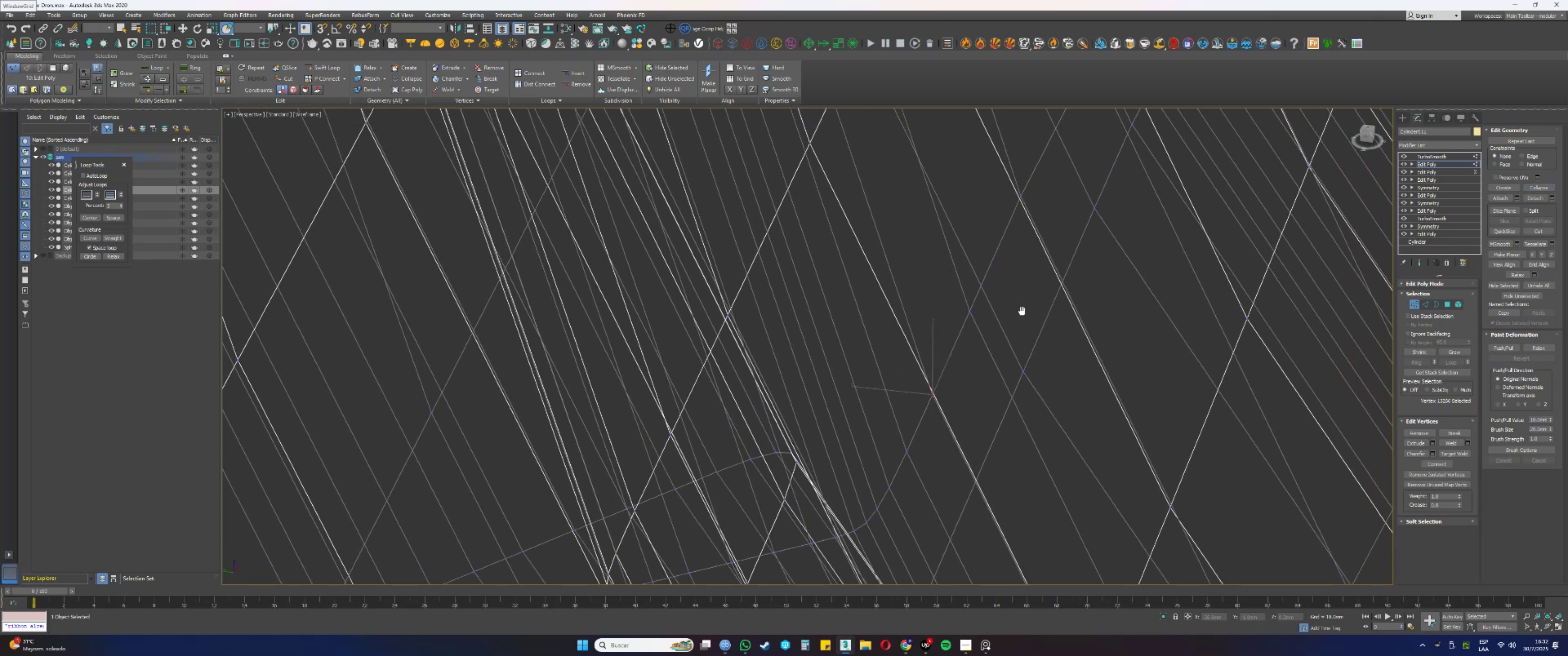 
left_click_drag(start_coordinate=[1029, 299], to_coordinate=[1004, 270])
 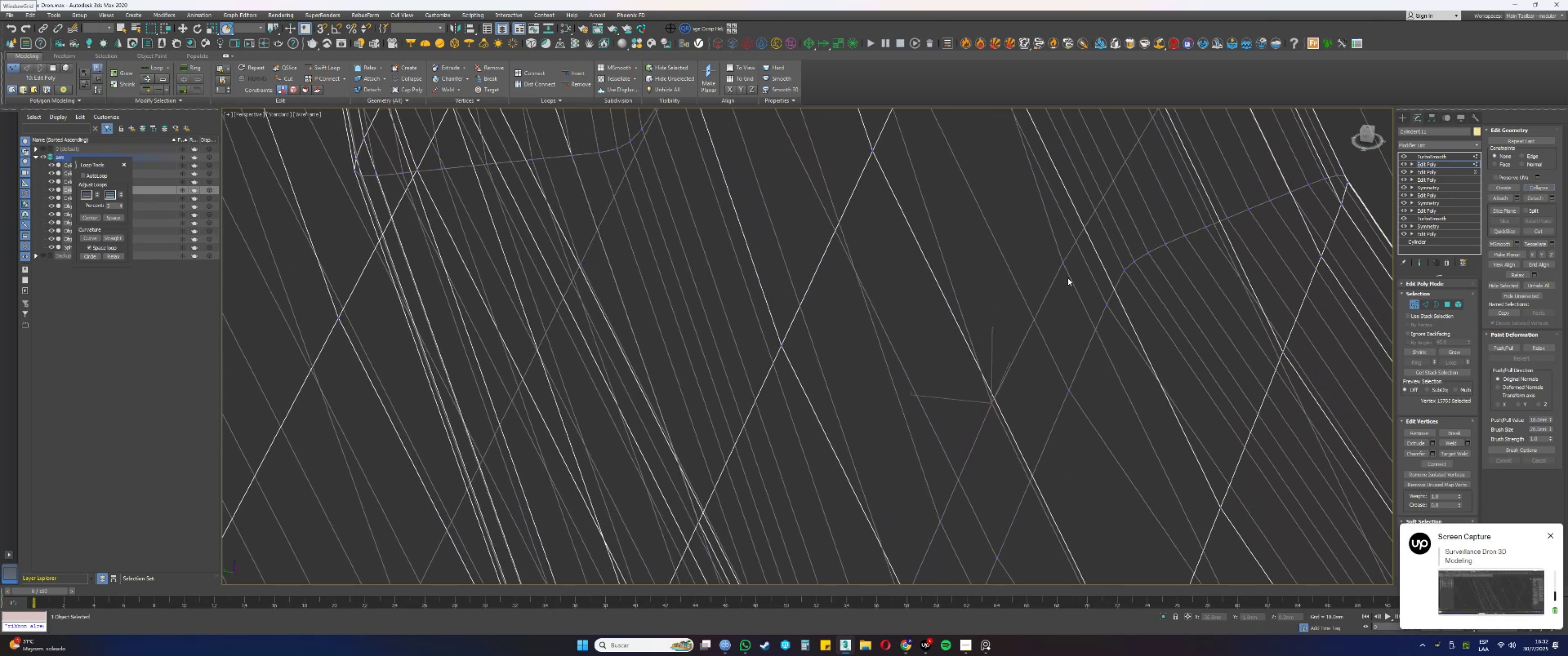 
left_click_drag(start_coordinate=[1065, 271], to_coordinate=[1047, 255])
 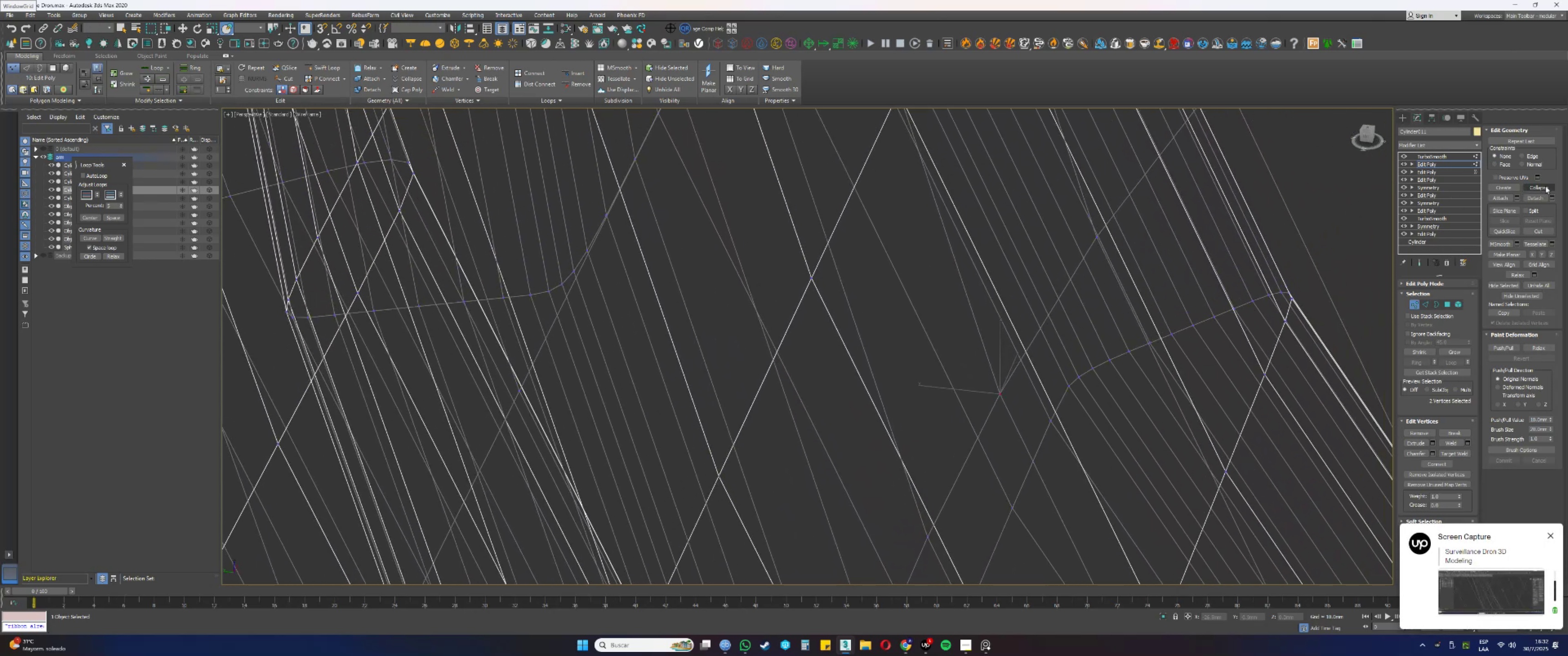 
left_click([1543, 185])
 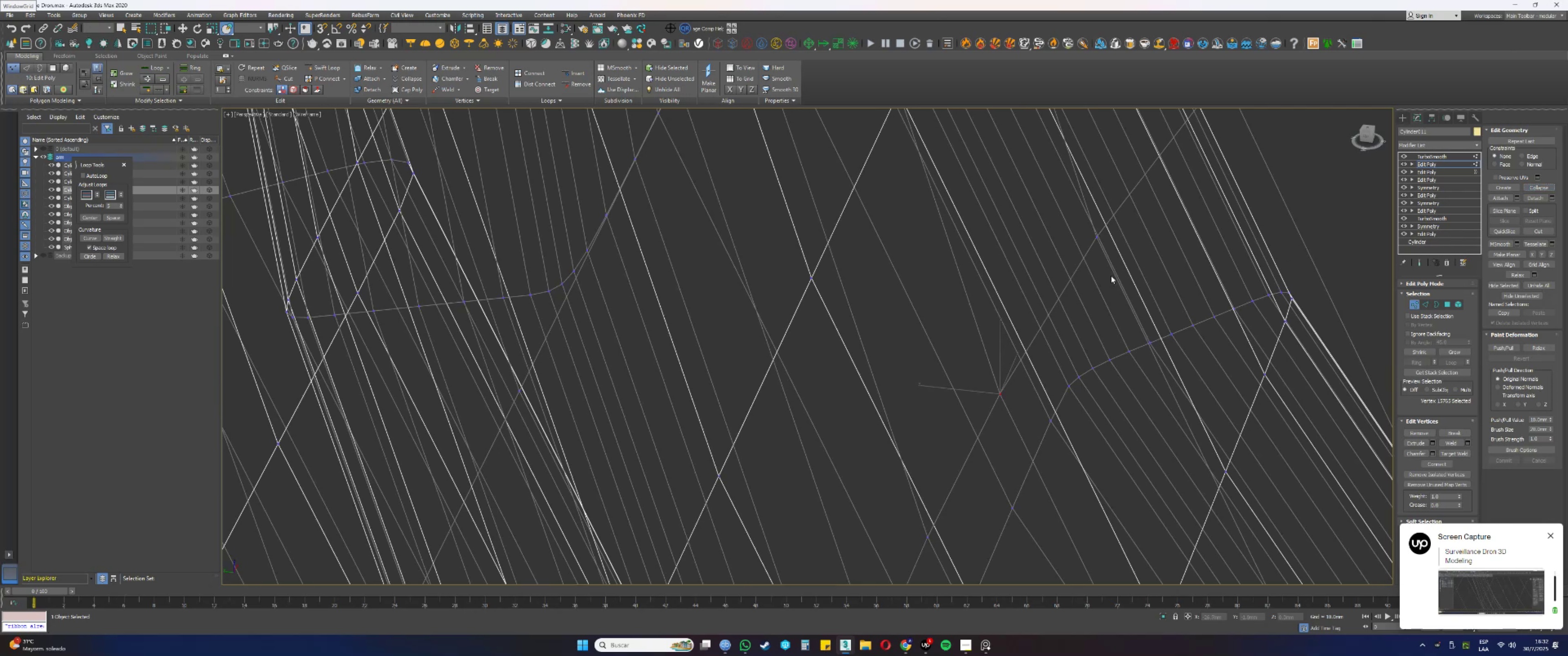 
left_click_drag(start_coordinate=[1118, 262], to_coordinate=[1084, 225])
 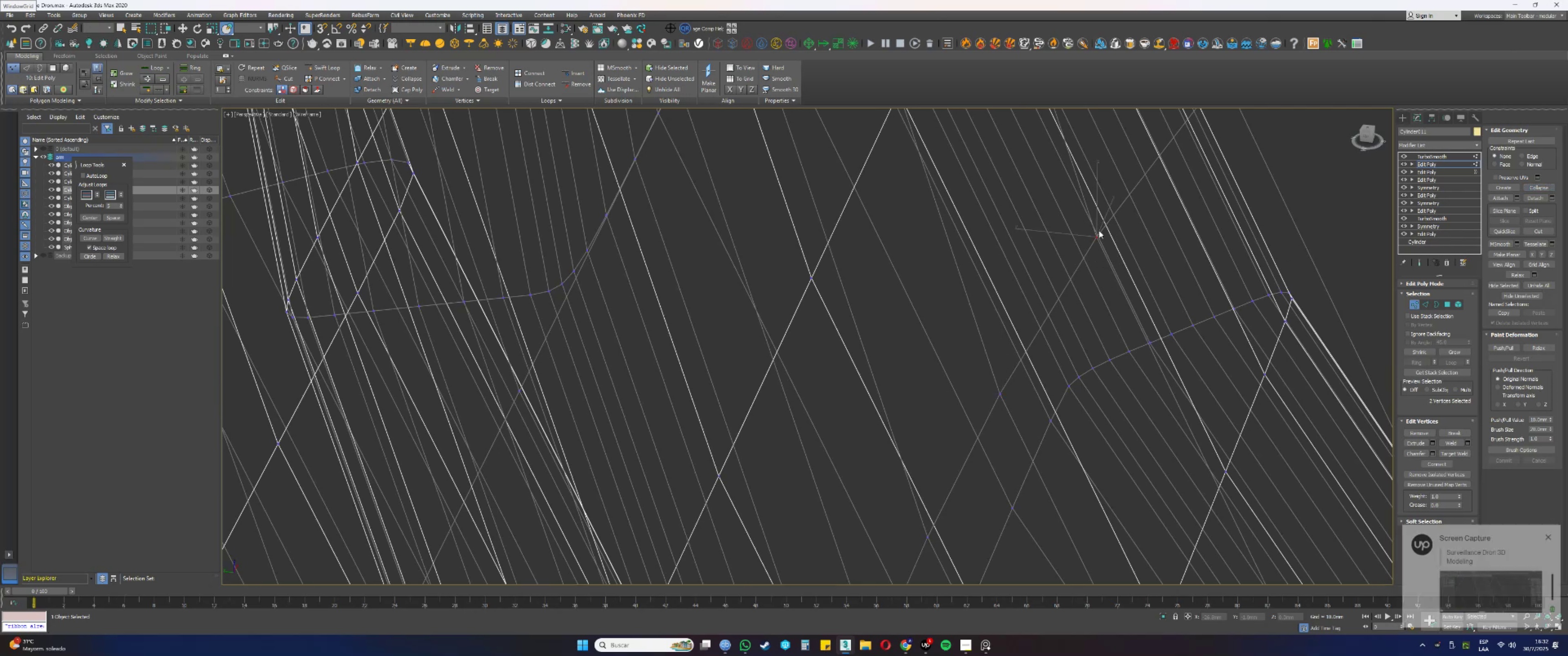 
key(Alt+AltLeft)
 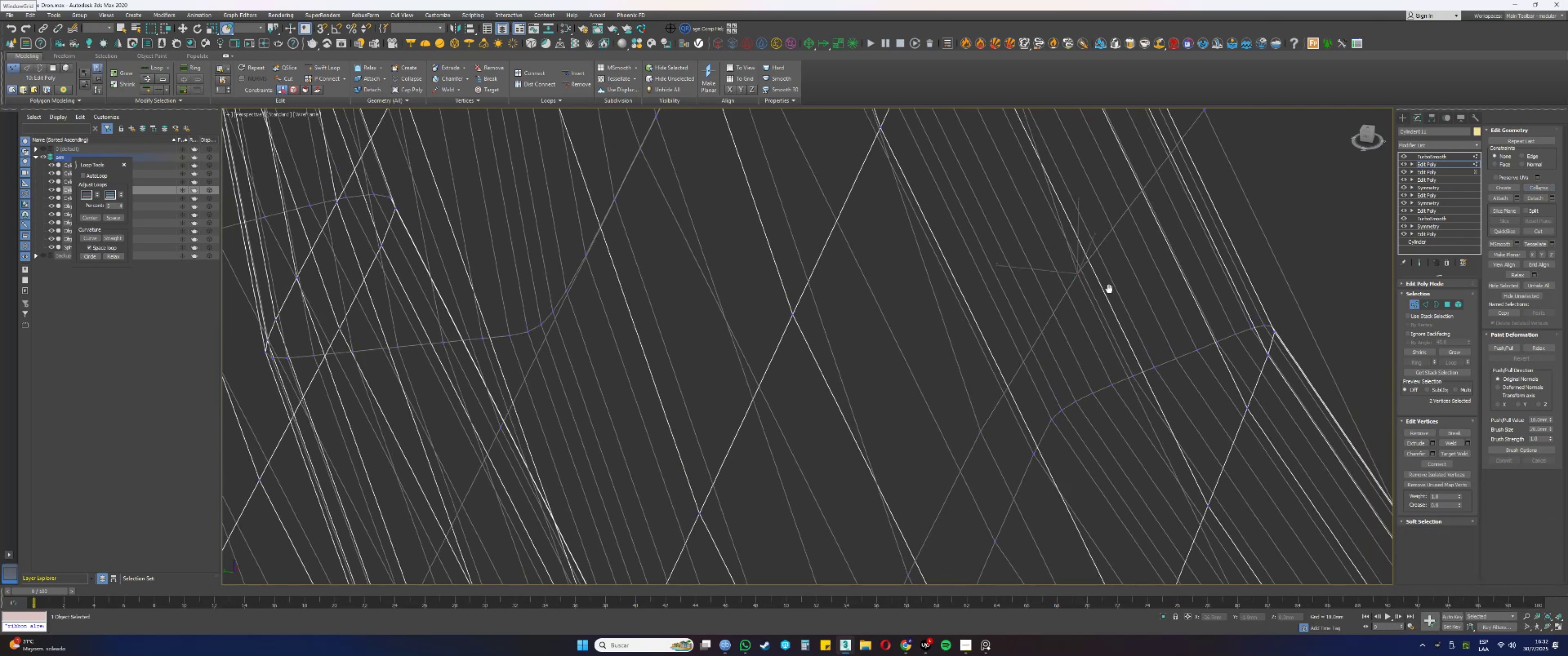 
hold_key(key=AltLeft, duration=0.68)
 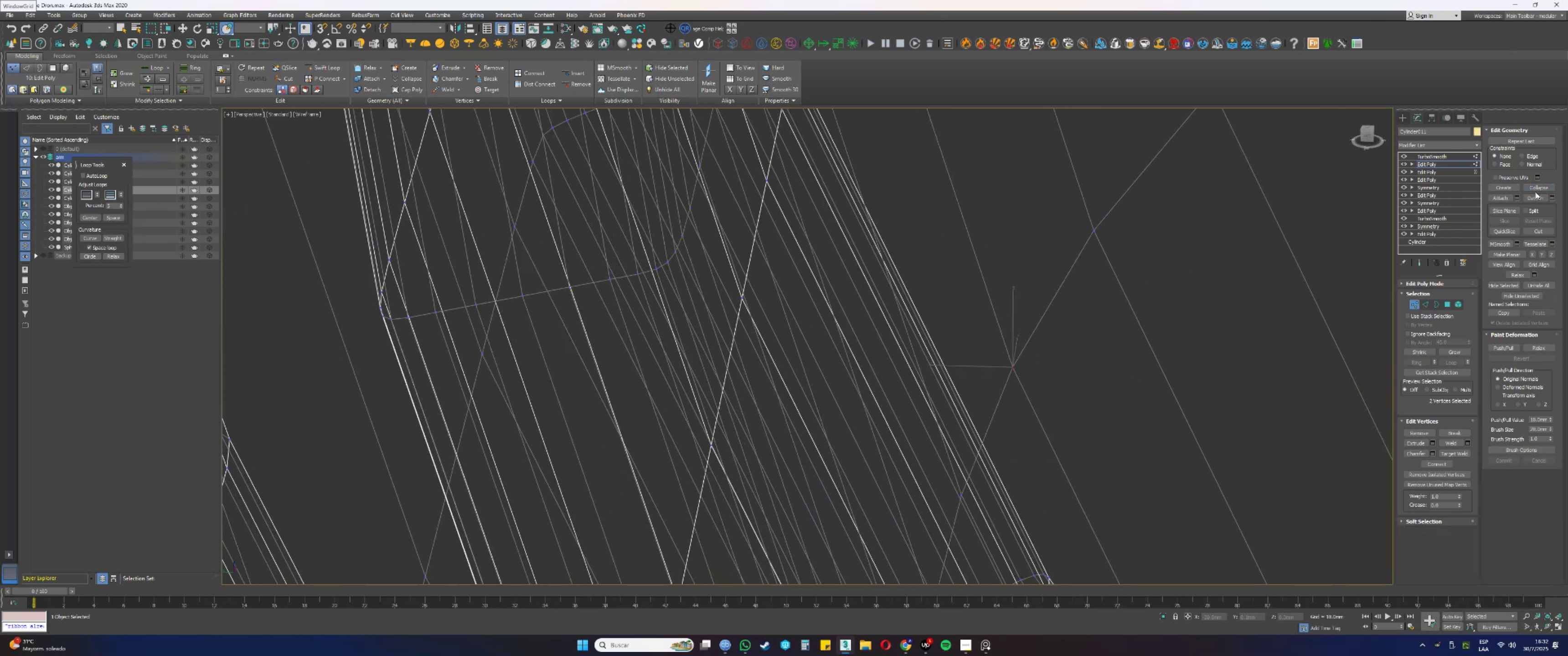 
left_click([1538, 188])
 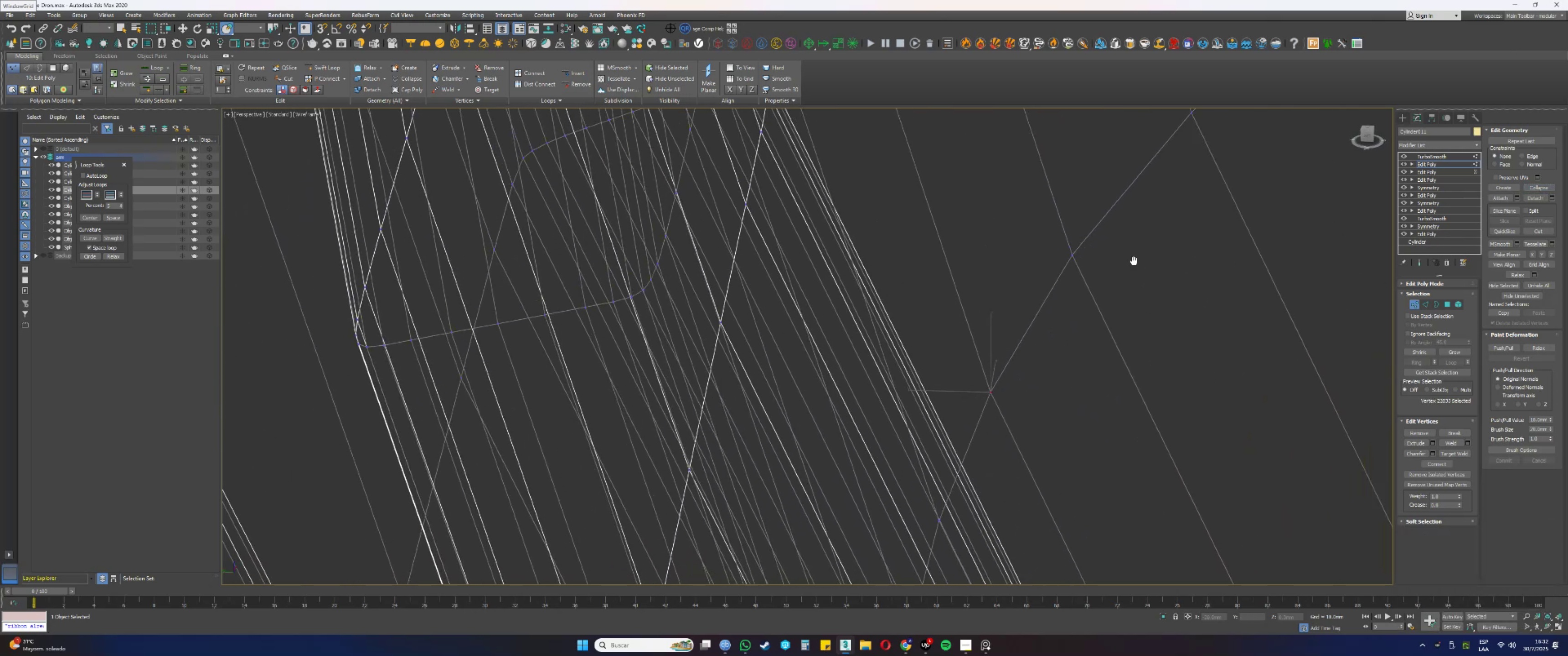 
left_click_drag(start_coordinate=[990, 430], to_coordinate=[939, 336])
 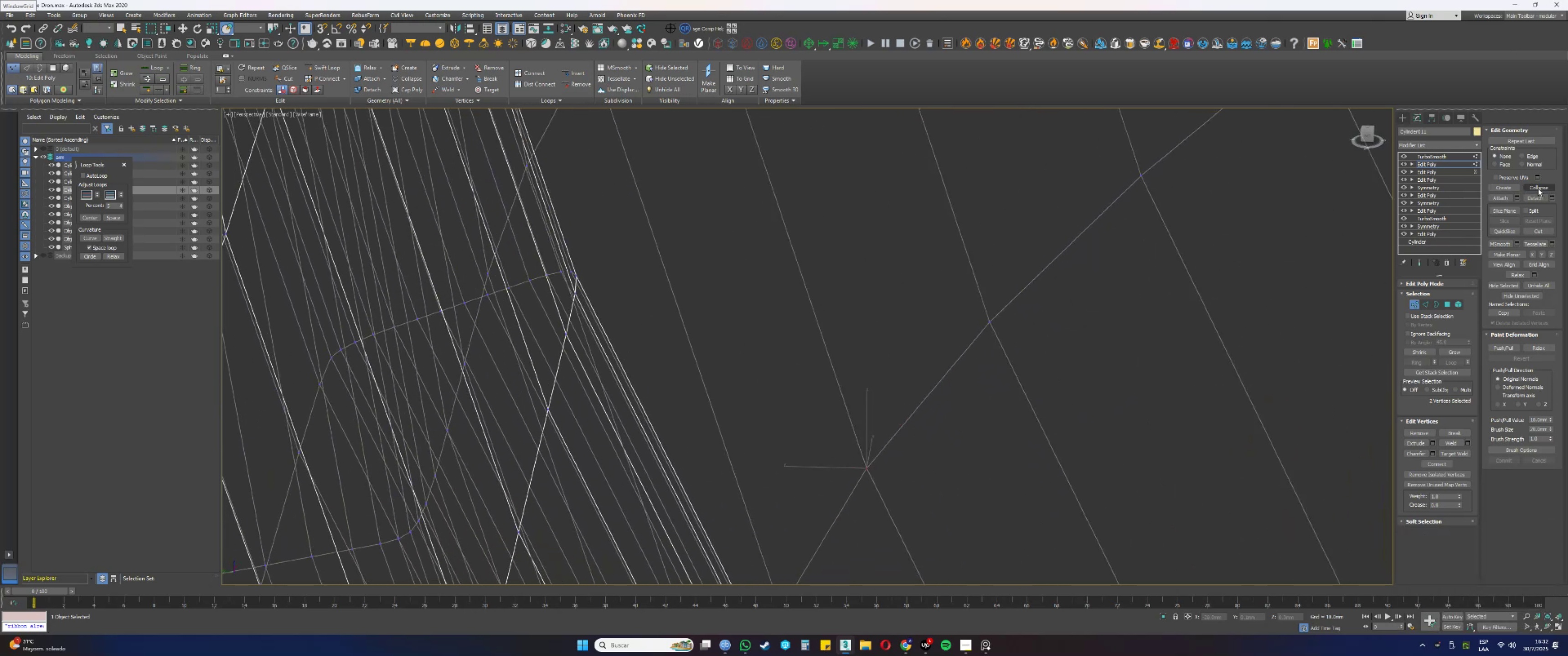 
scroll: coordinate [1085, 313], scroll_direction: down, amount: 1.0
 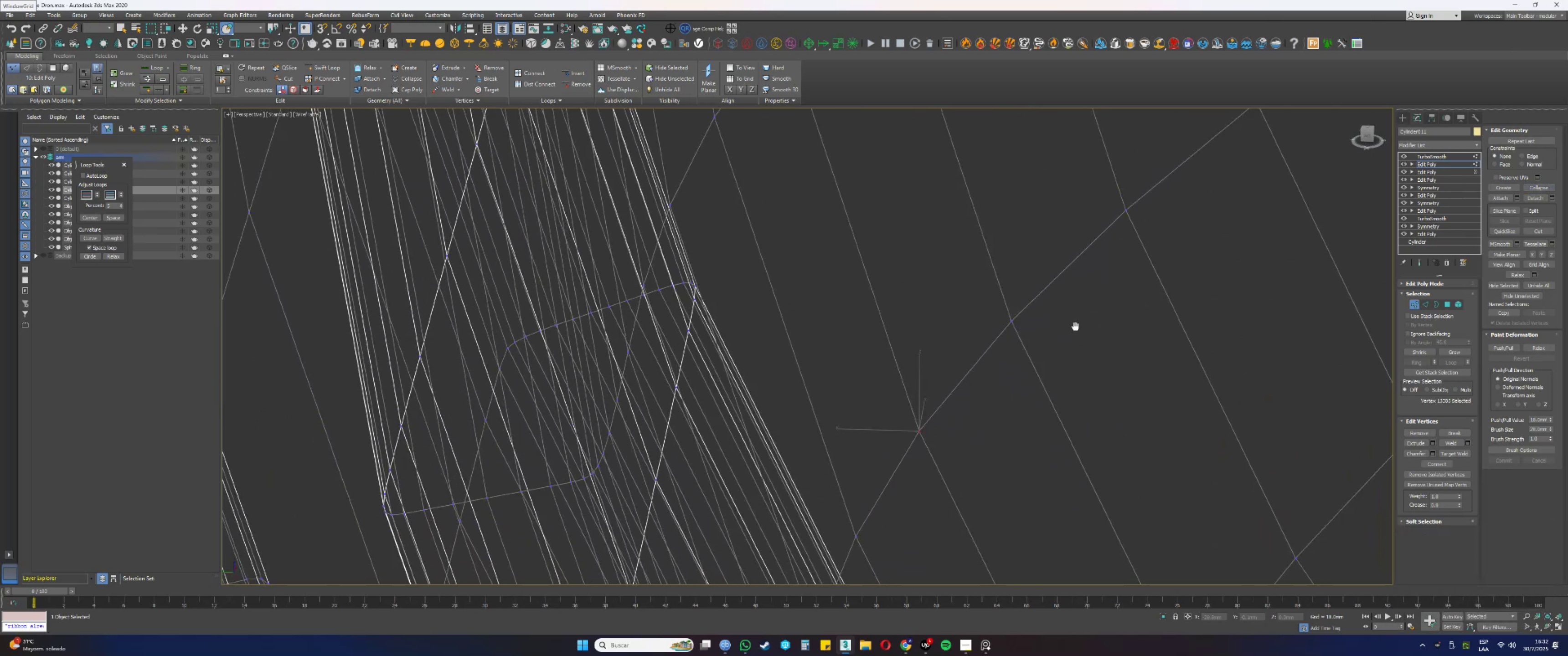 
left_click_drag(start_coordinate=[1011, 393], to_coordinate=[946, 296])
 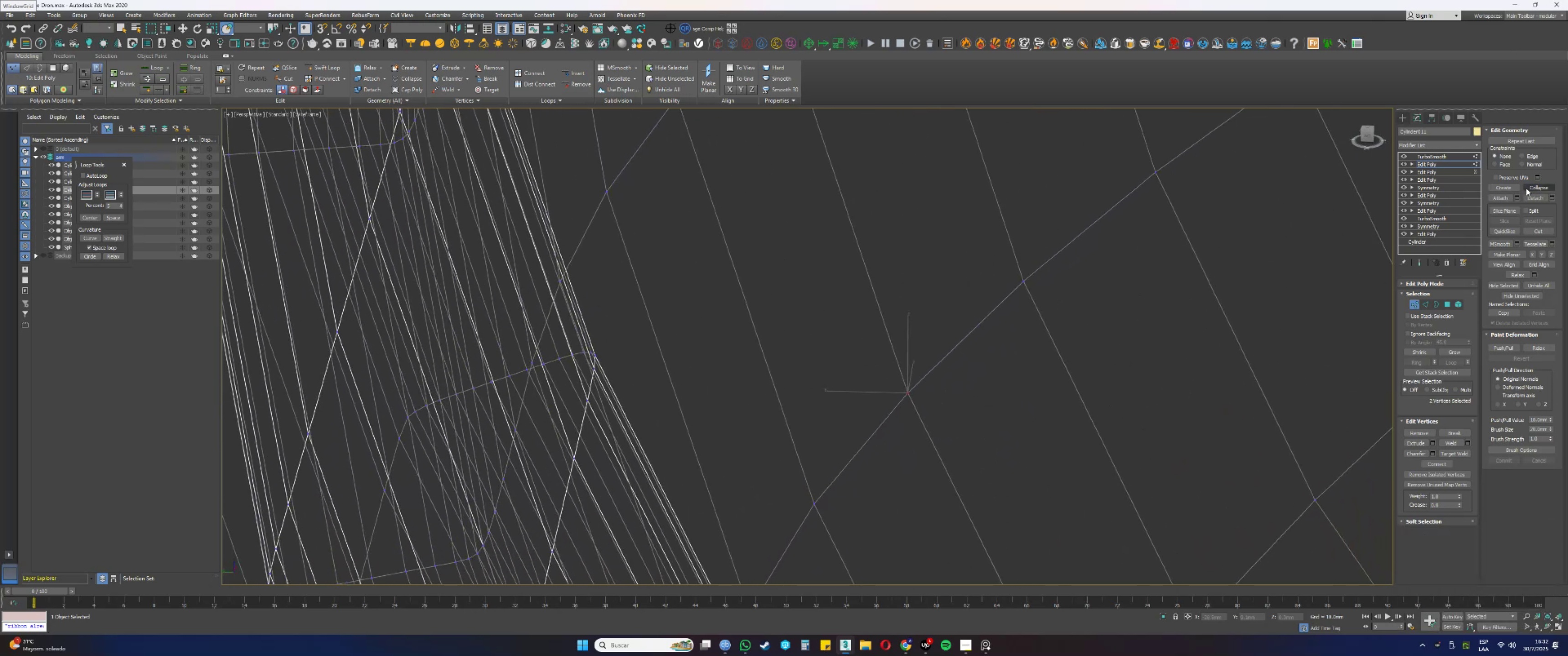 
left_click_drag(start_coordinate=[1081, 321], to_coordinate=[988, 249])
 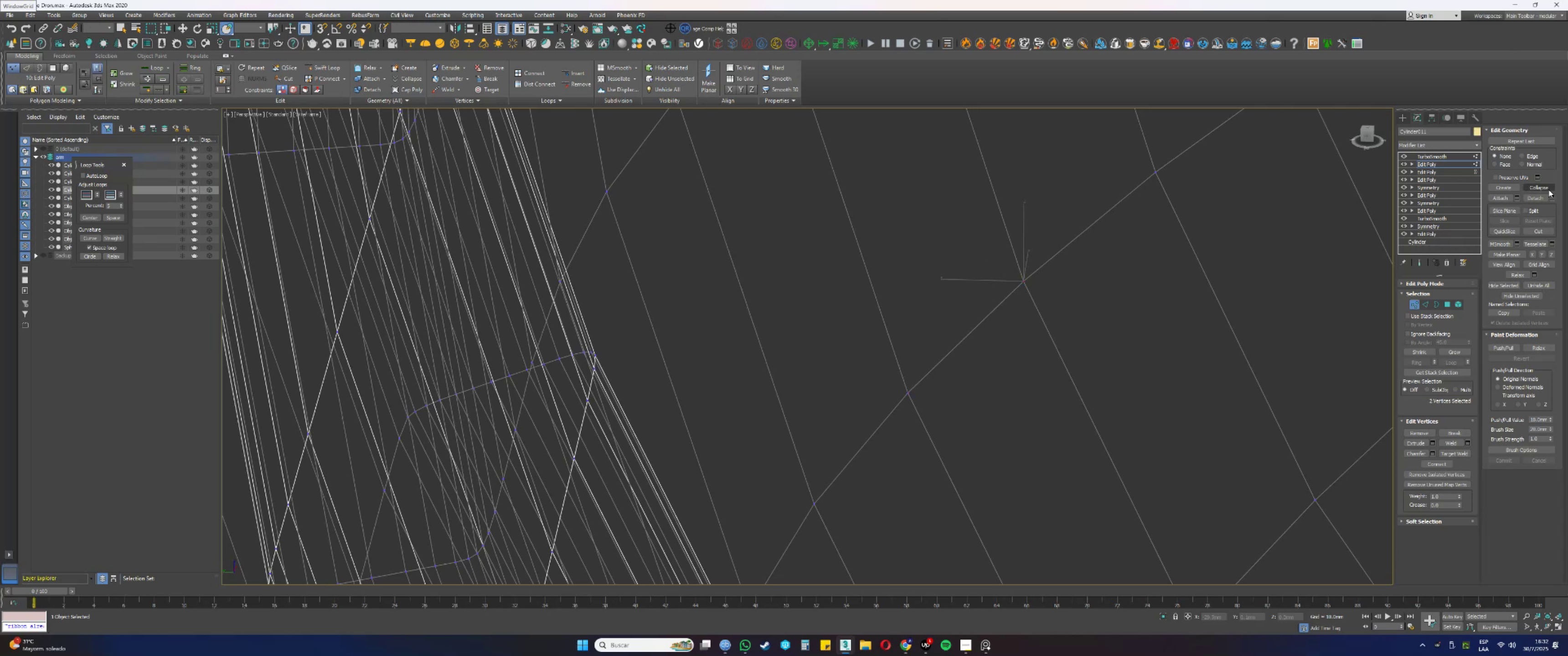 
left_click_drag(start_coordinate=[1232, 222], to_coordinate=[1118, 126])
 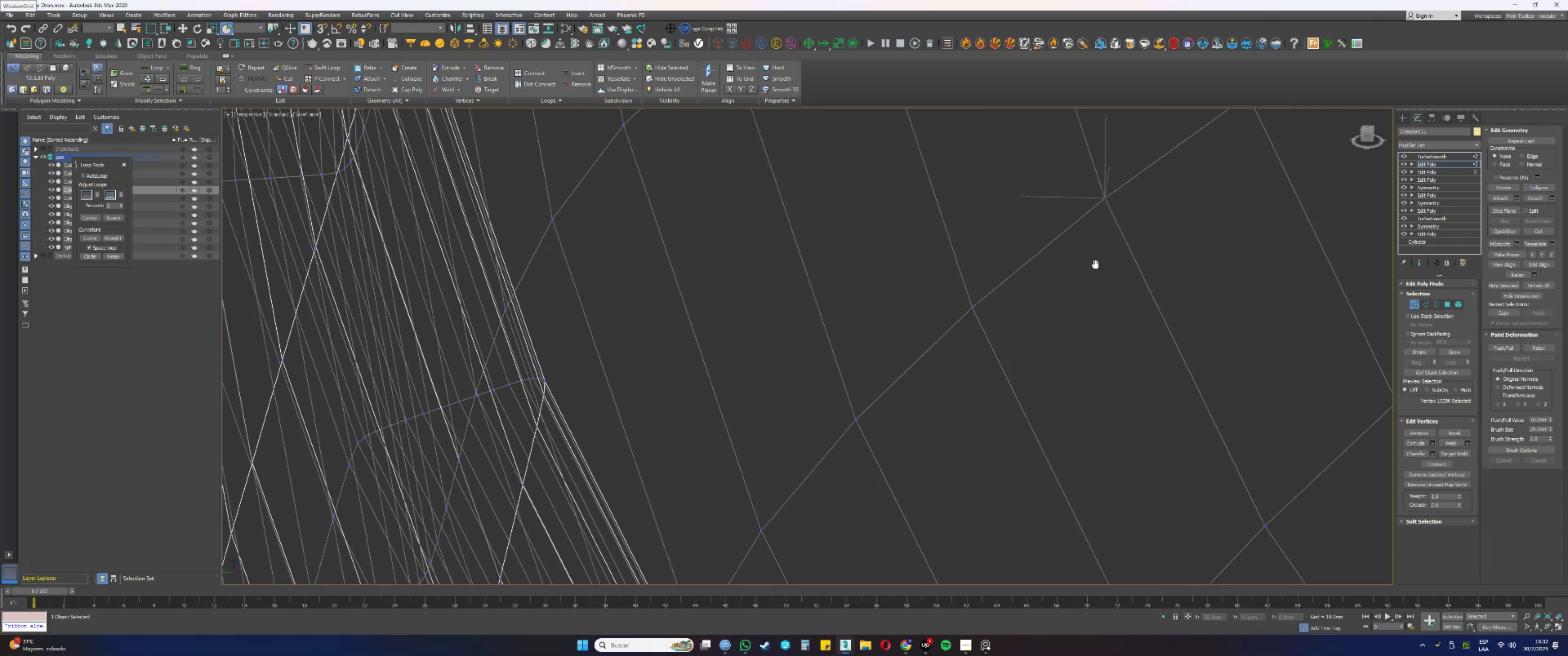 
hold_key(key=AltLeft, duration=0.76)
 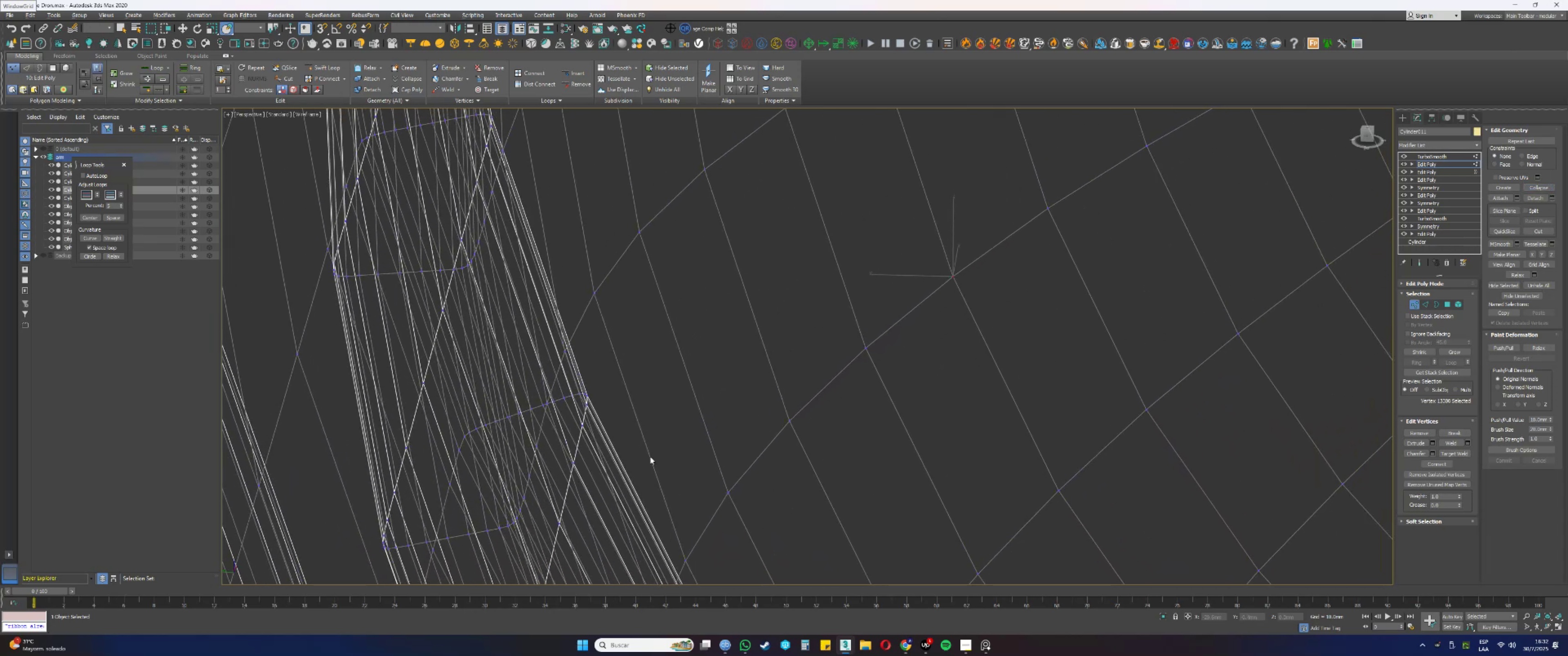 
hold_key(key=ControlLeft, duration=0.72)
 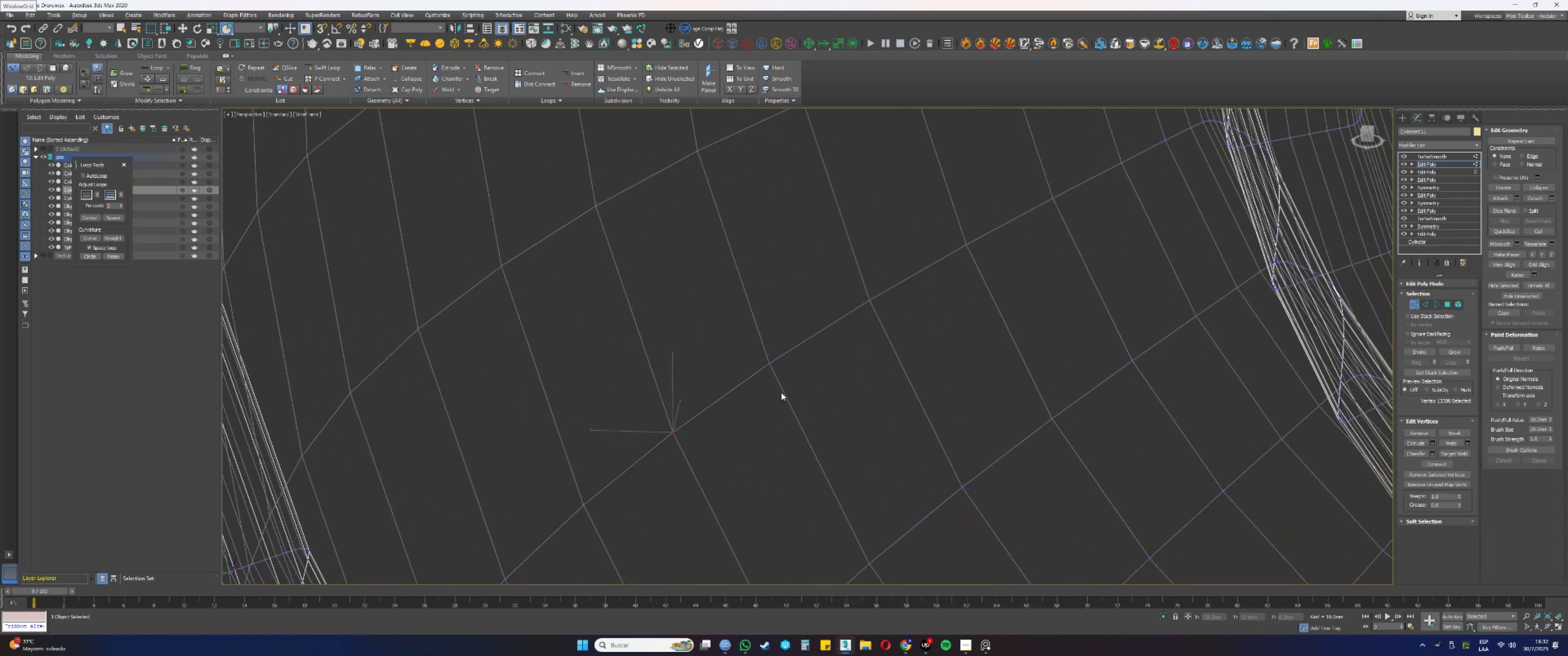 
left_click_drag(start_coordinate=[789, 385], to_coordinate=[751, 323])
 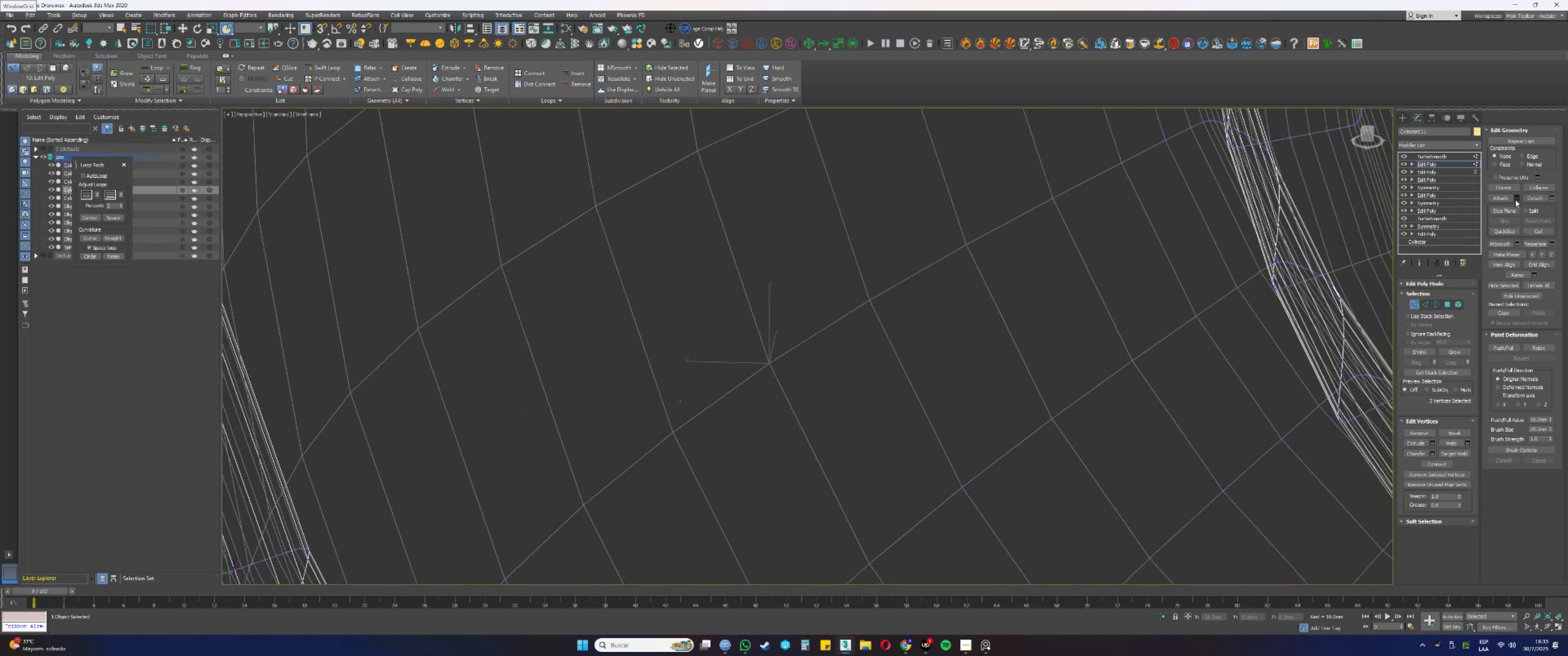 
left_click([1549, 184])
 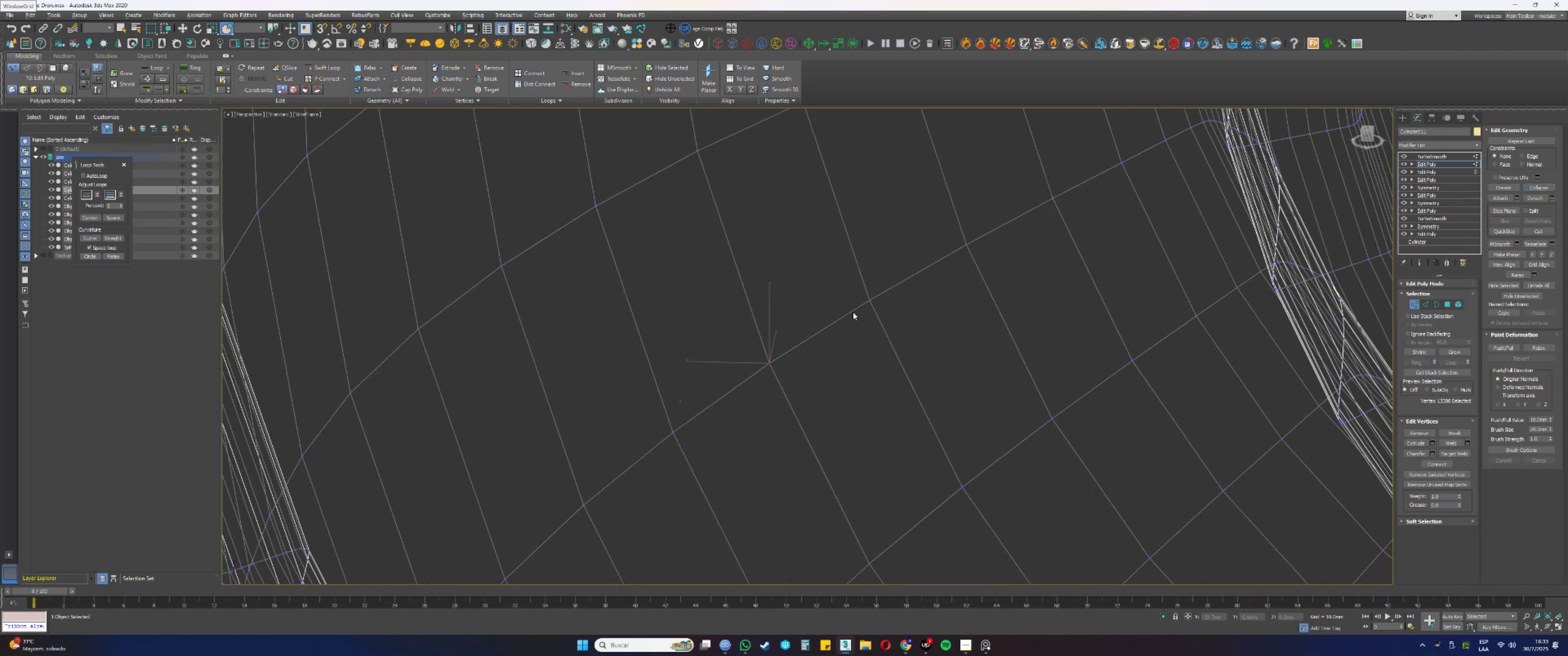 
left_click_drag(start_coordinate=[906, 328], to_coordinate=[859, 279])
 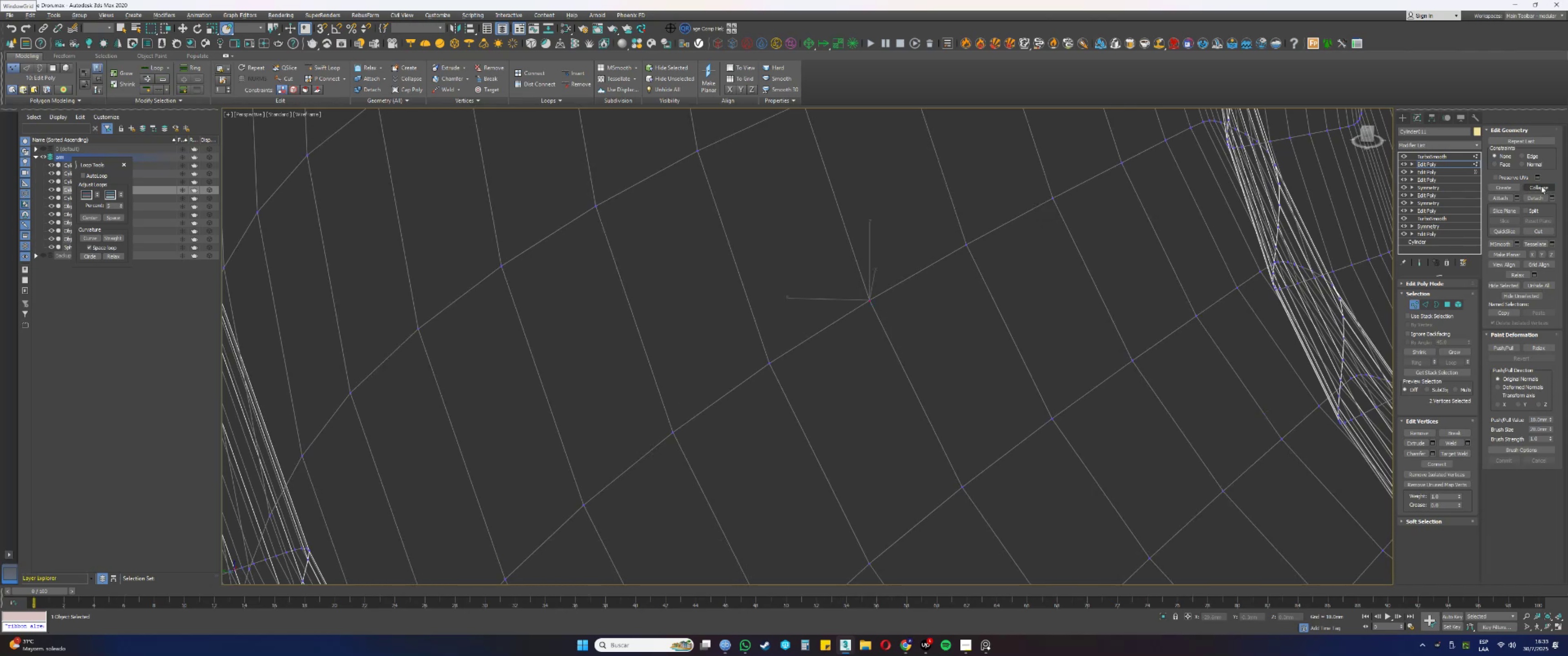 
left_click([1543, 187])
 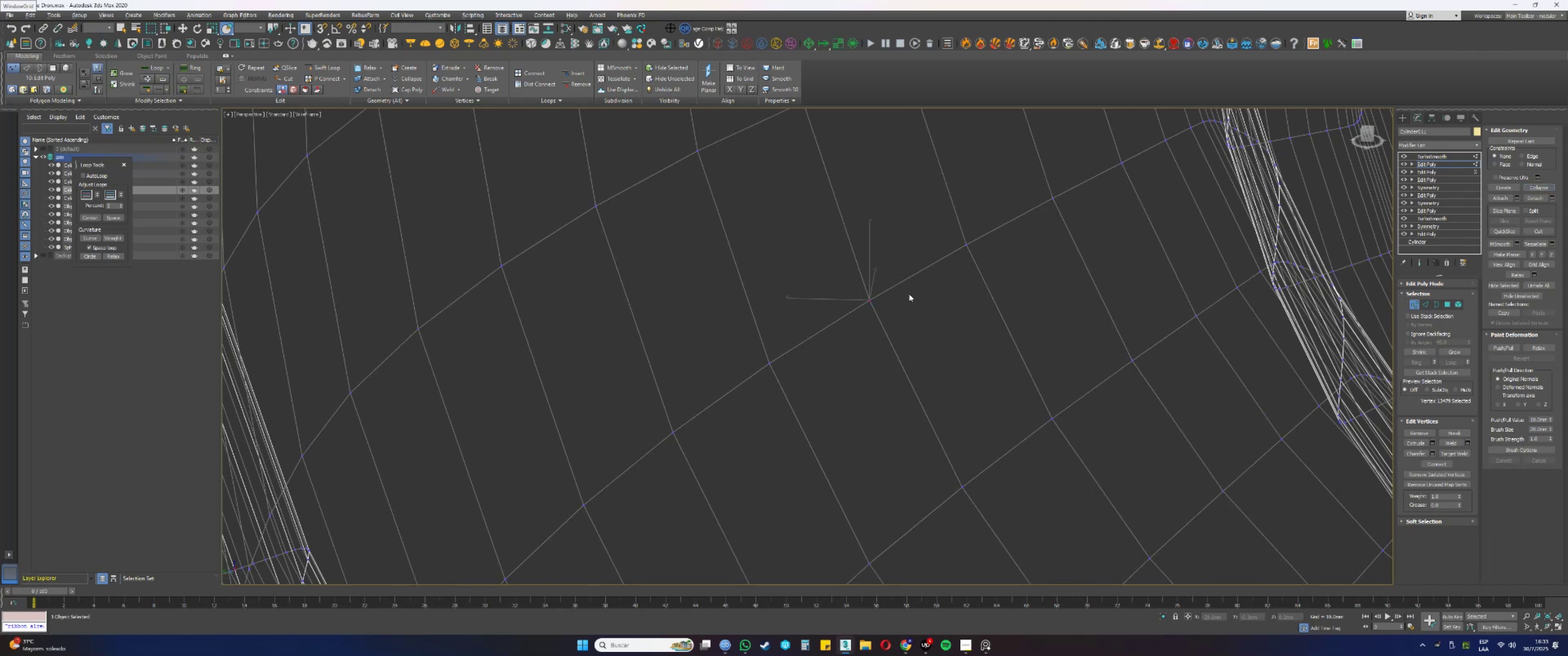 
left_click_drag(start_coordinate=[1001, 276], to_coordinate=[948, 223])
 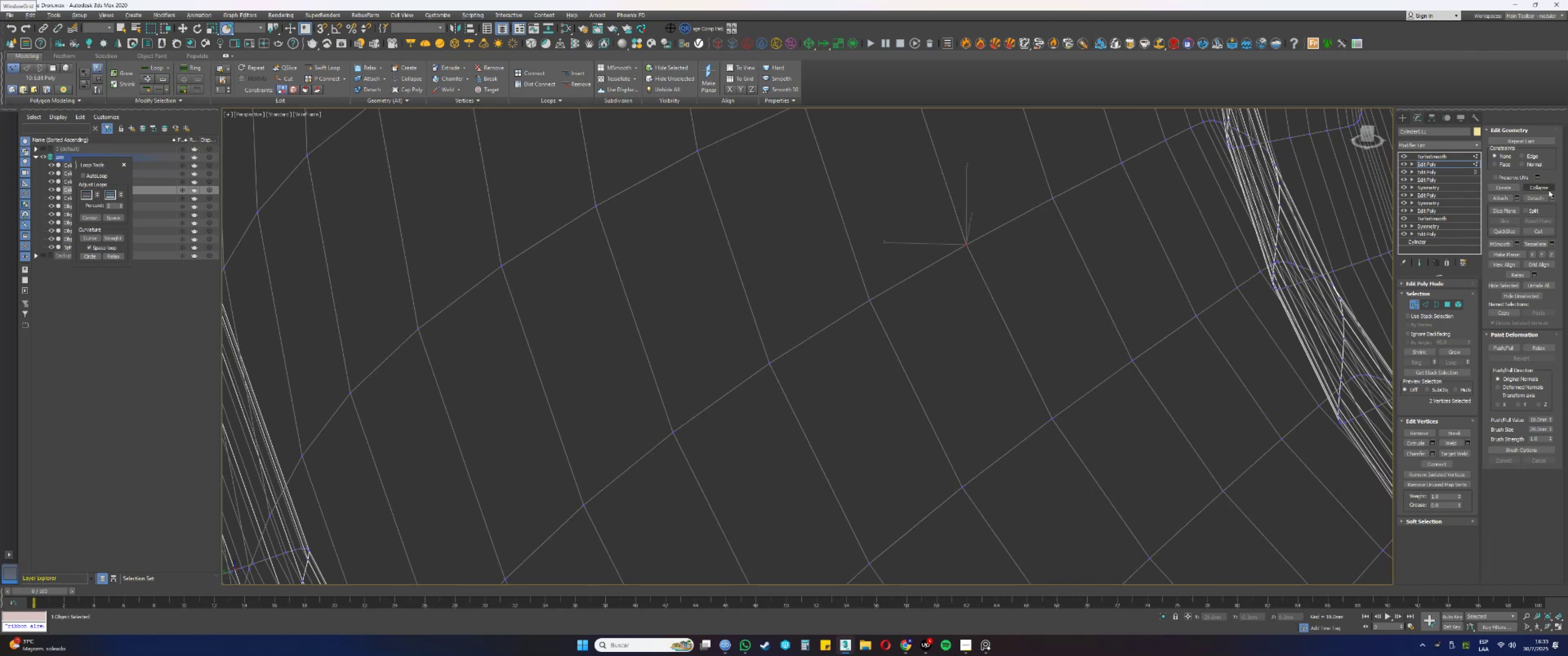 
left_click([1547, 188])
 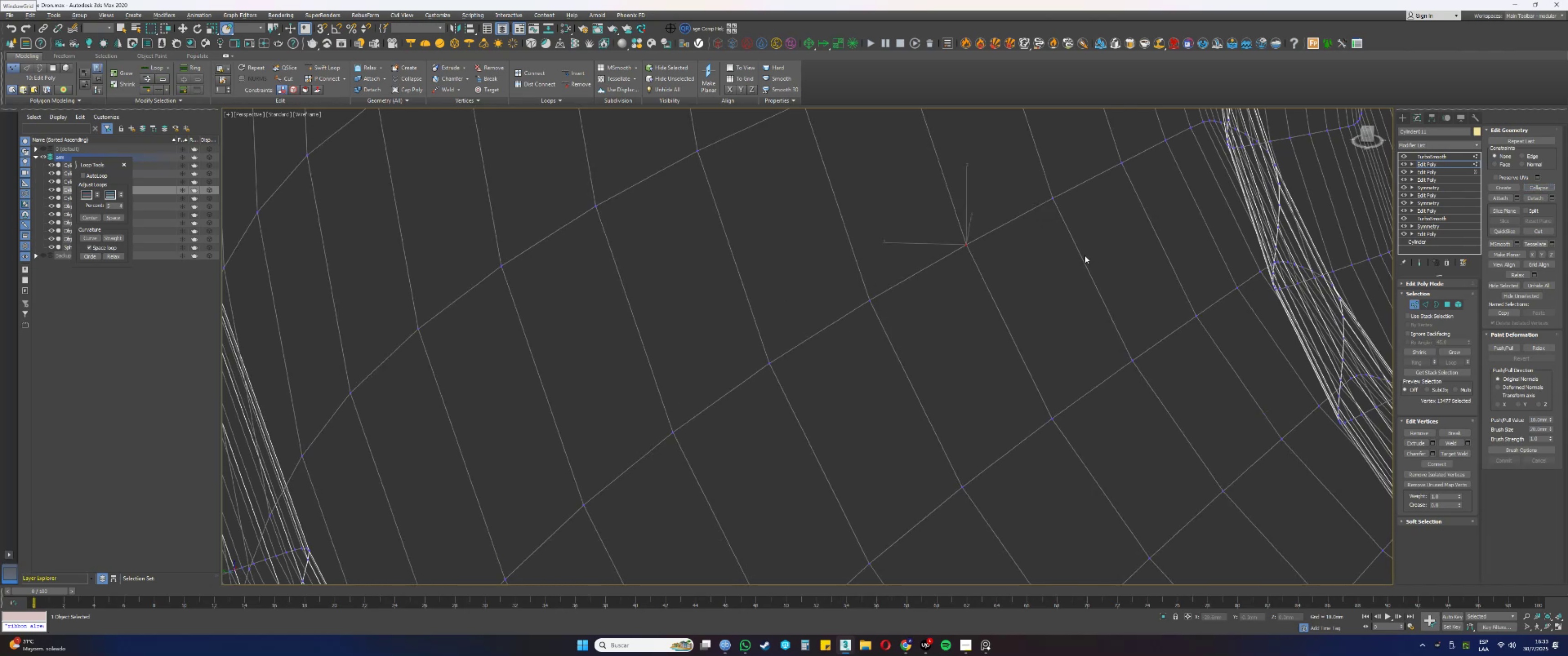 
left_click_drag(start_coordinate=[1078, 226], to_coordinate=[1041, 183])
 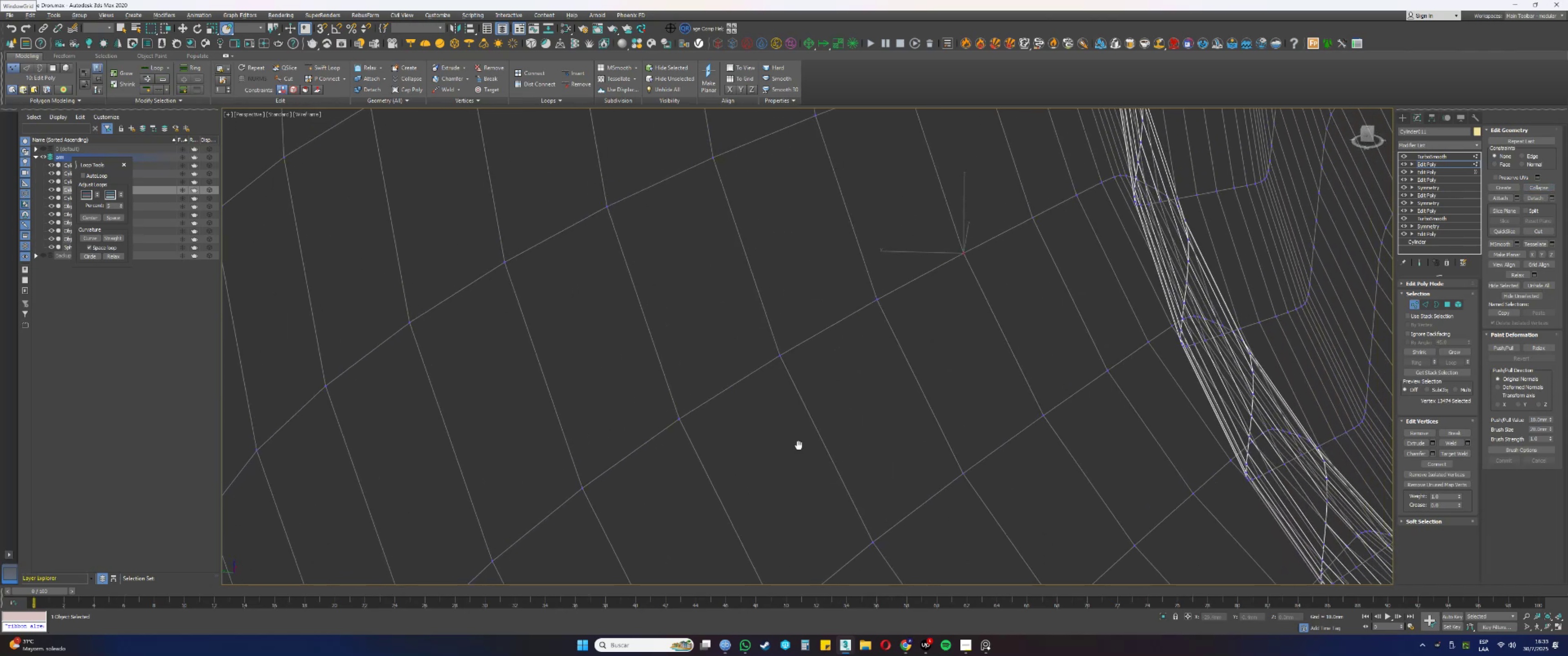 
left_click_drag(start_coordinate=[1030, 245], to_coordinate=[993, 226])
 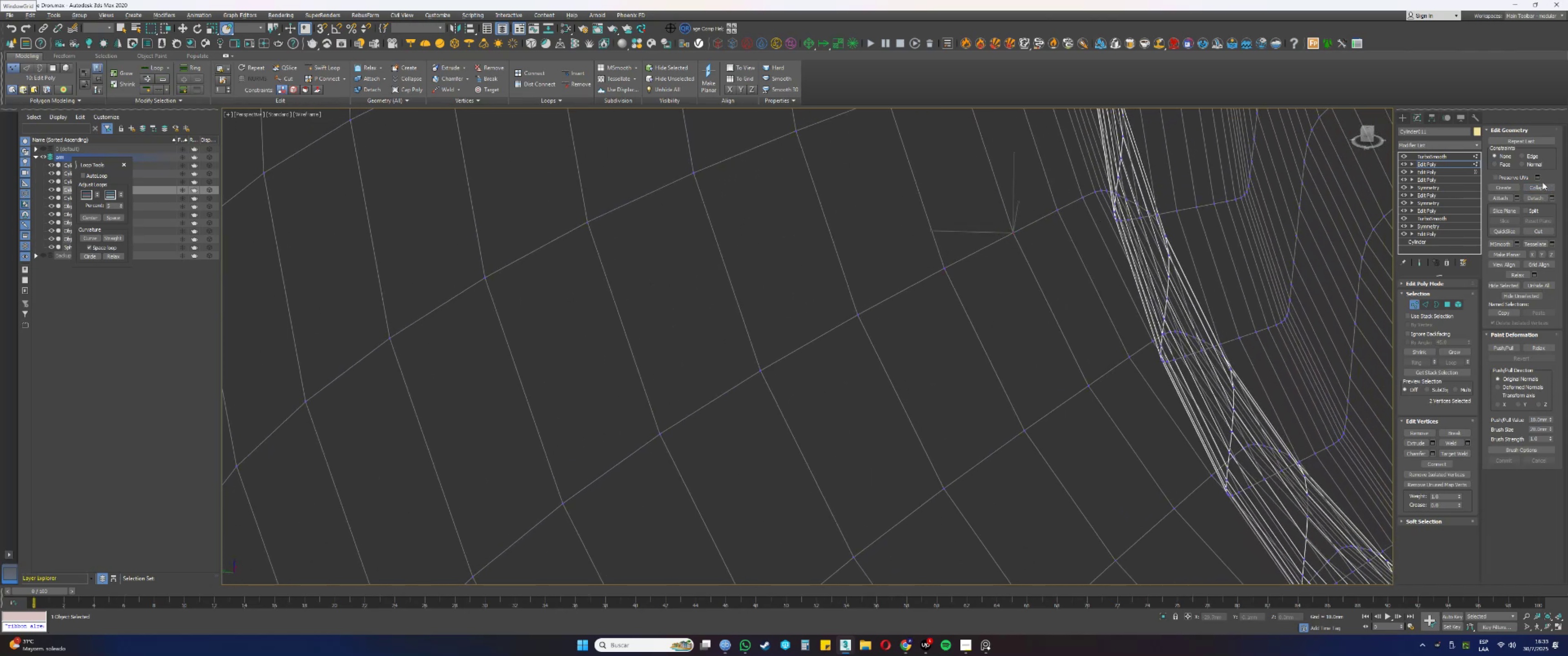 
left_click([1541, 184])
 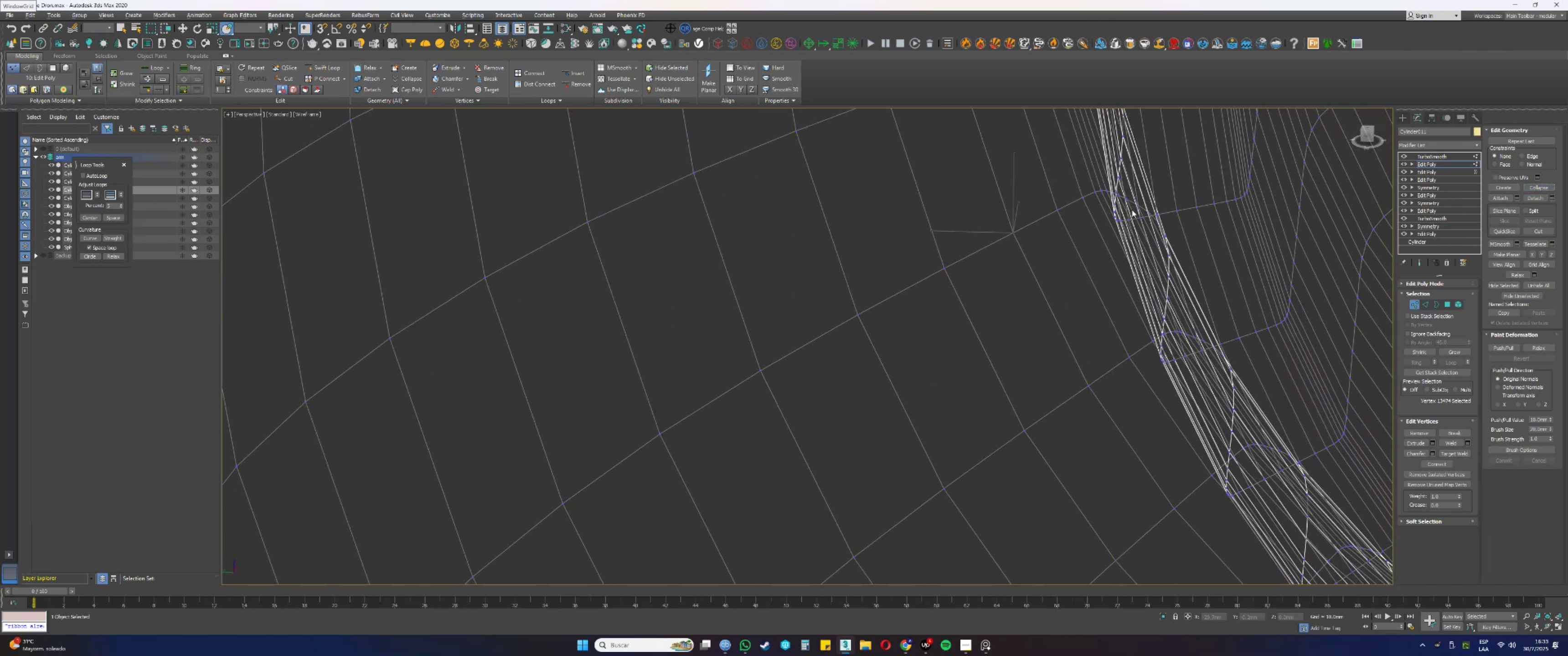 
left_click_drag(start_coordinate=[1072, 215], to_coordinate=[1048, 198])
 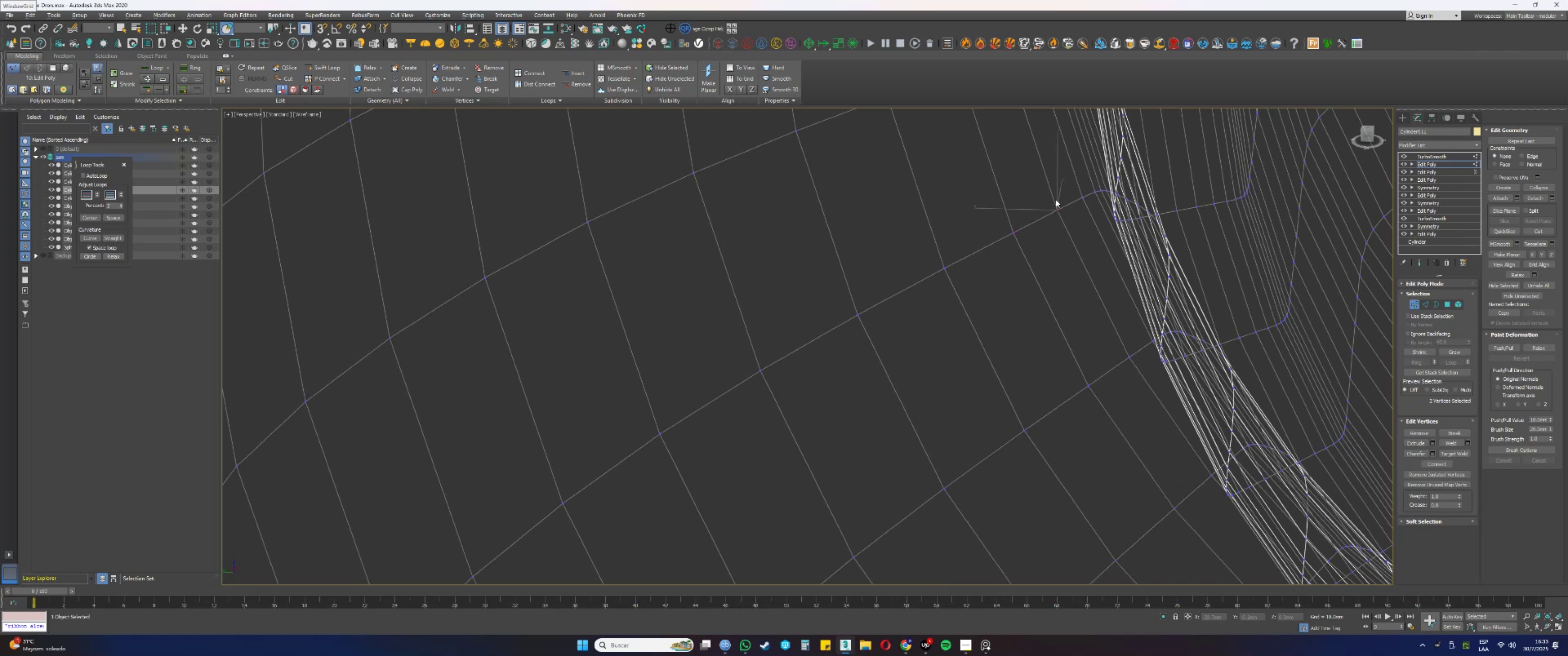 
hold_key(key=AltLeft, duration=1.53)
 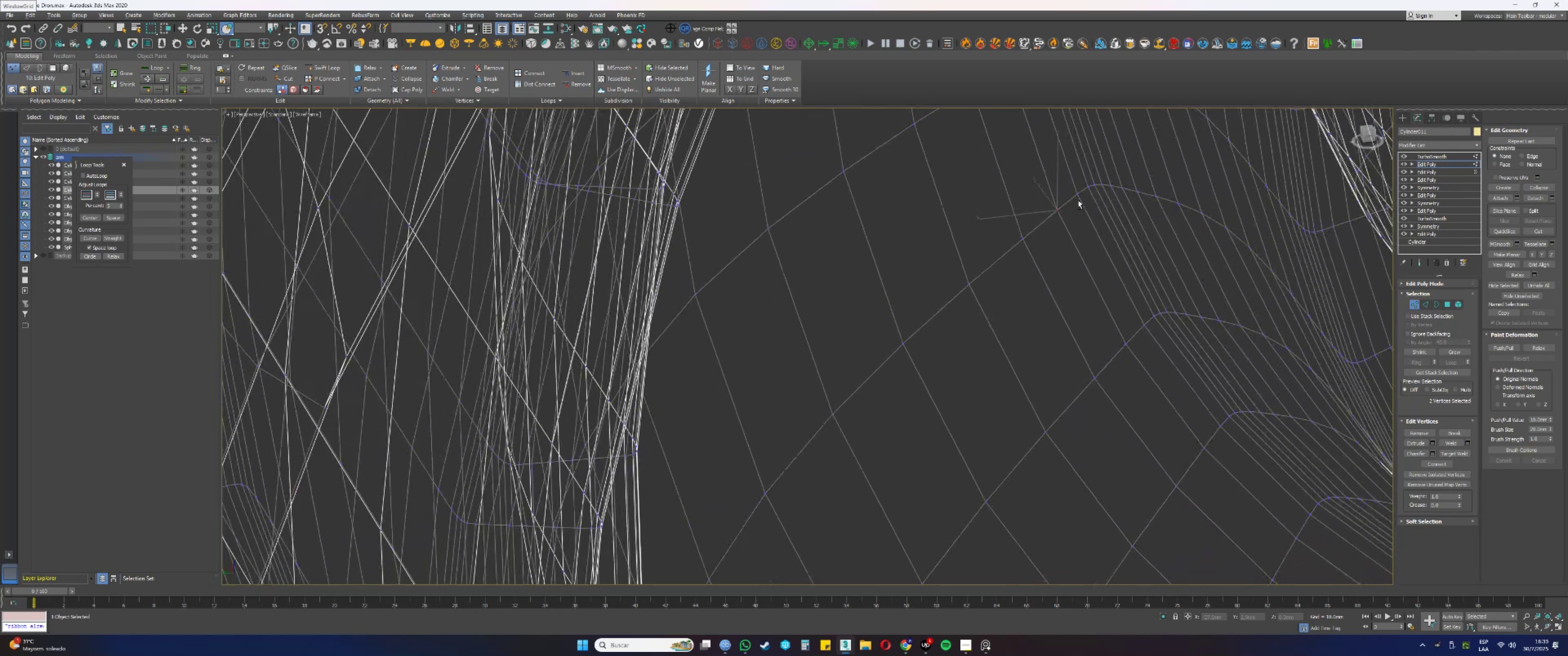 
key(Alt+AltLeft)
 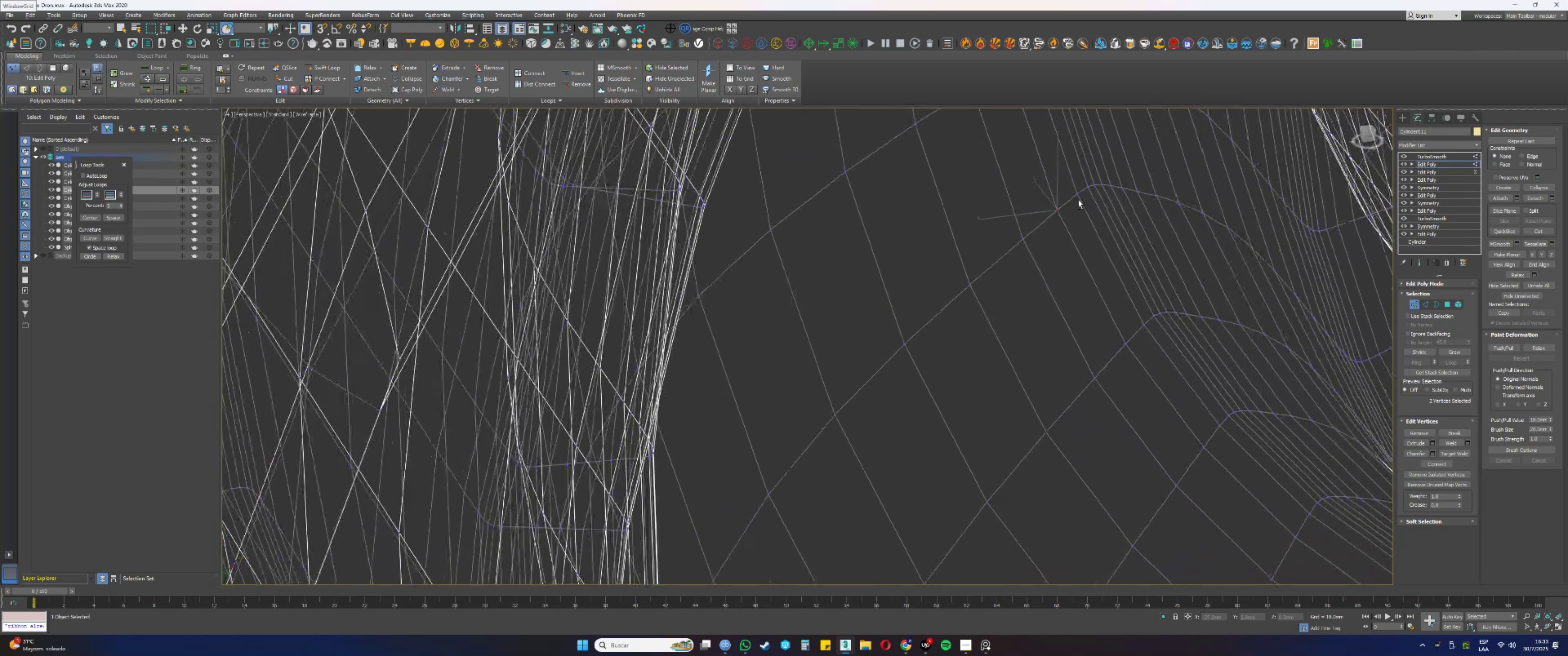 
key(Alt+AltLeft)
 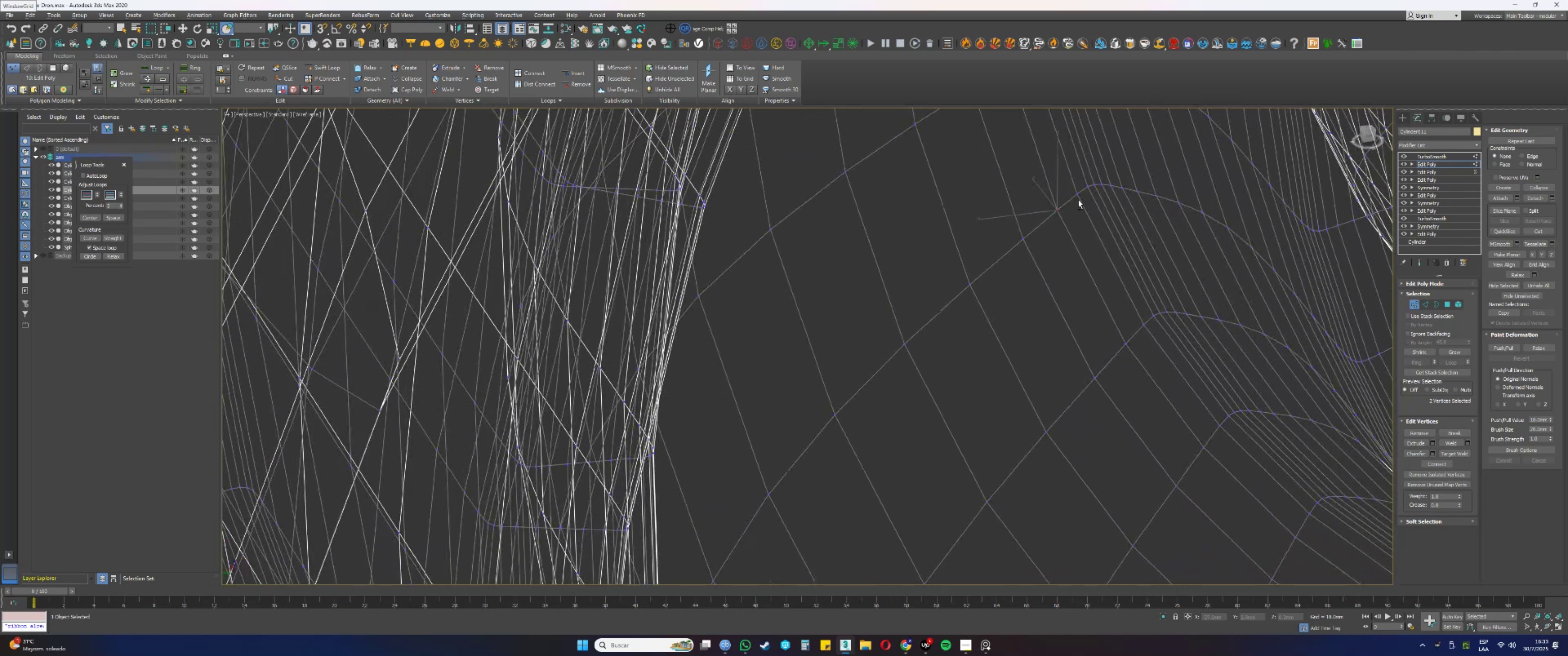 
key(Alt+AltLeft)
 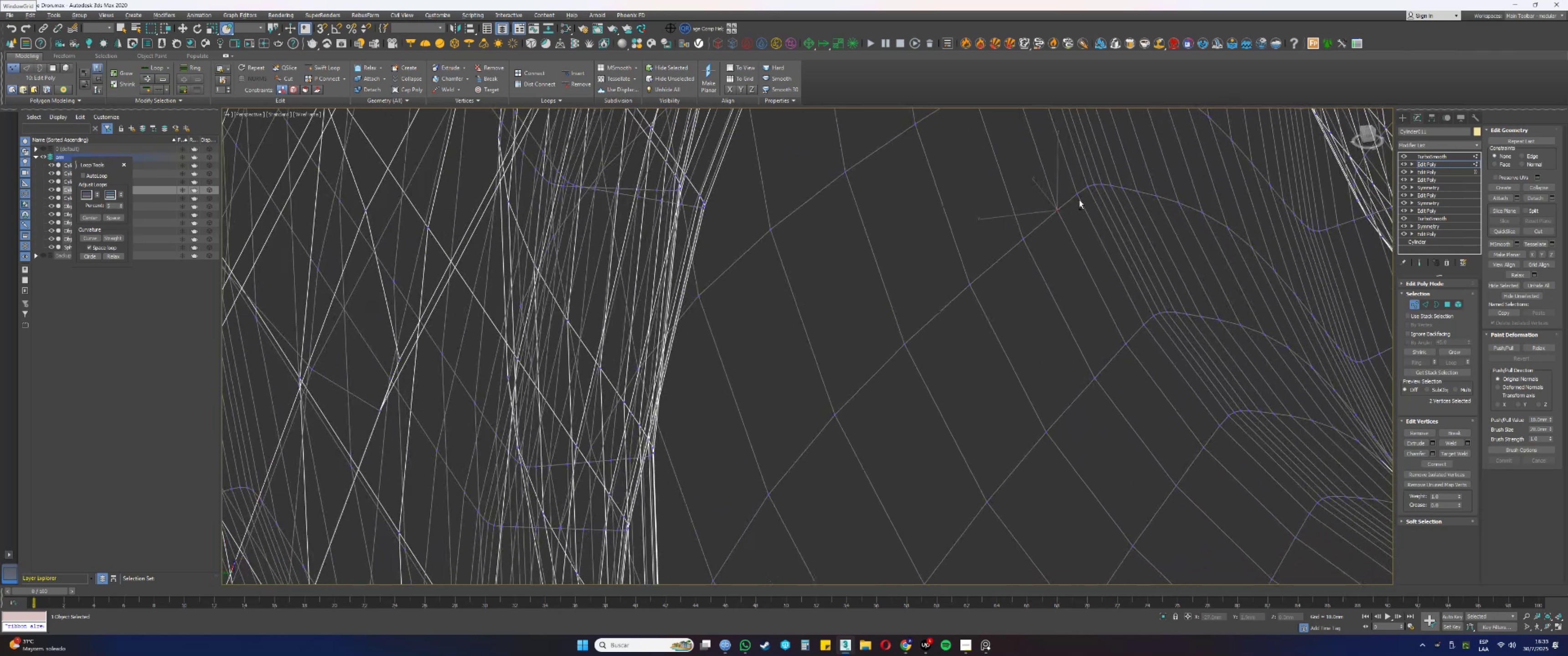 
key(Alt+AltLeft)
 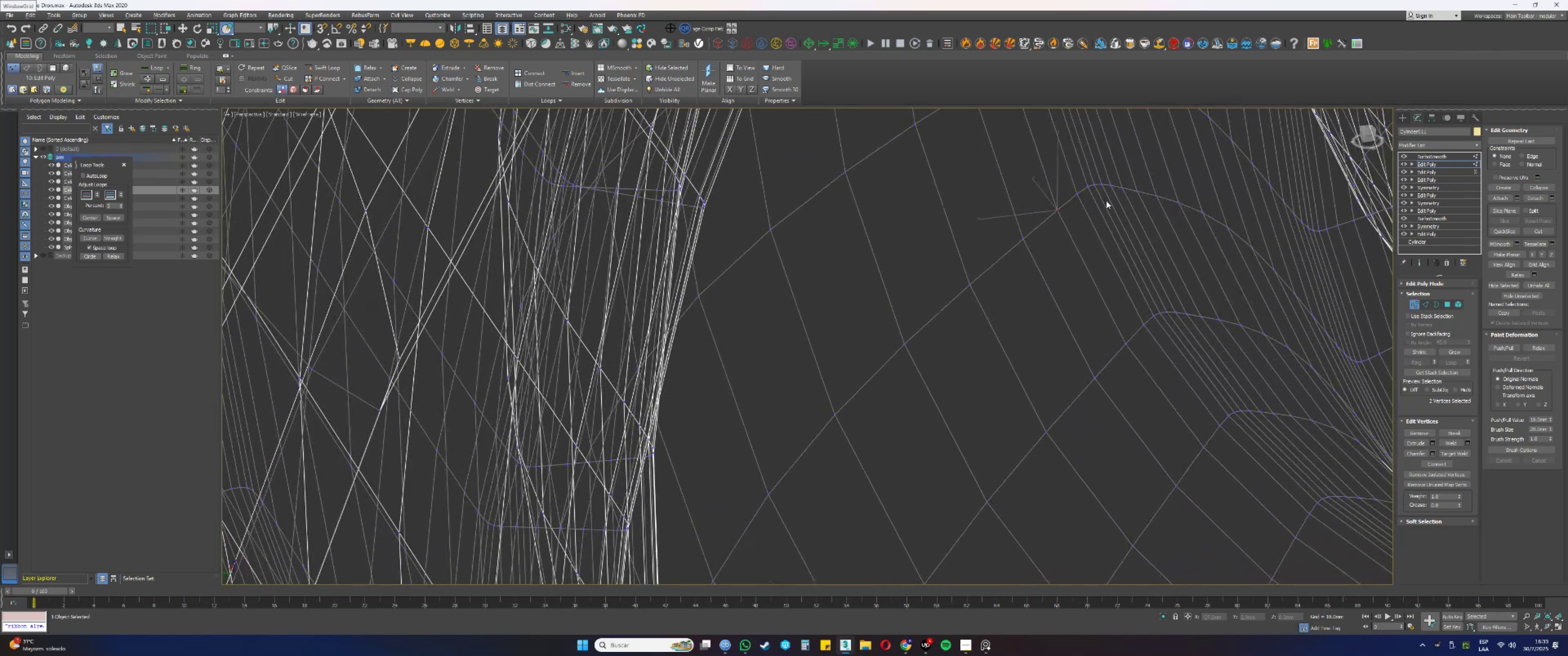 
key(Alt+AltLeft)
 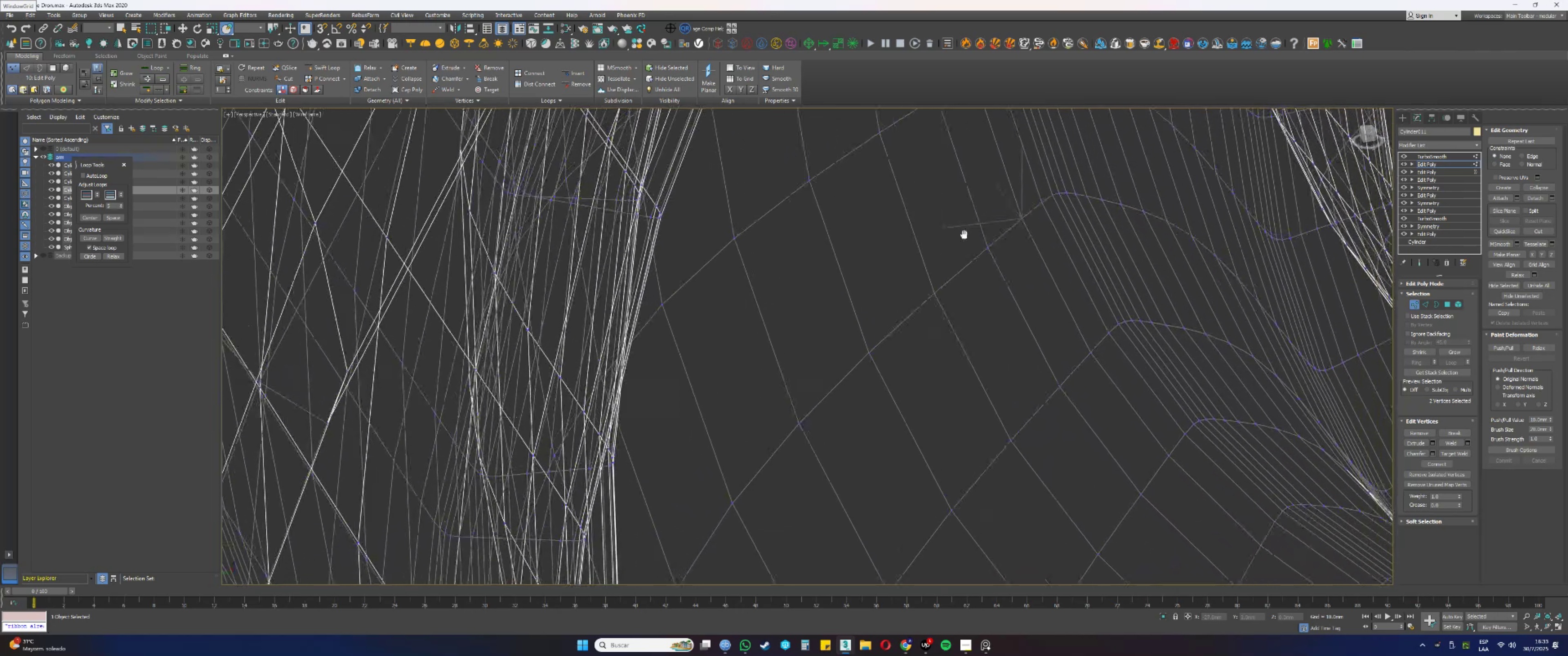 
hold_key(key=AltLeft, duration=0.53)
 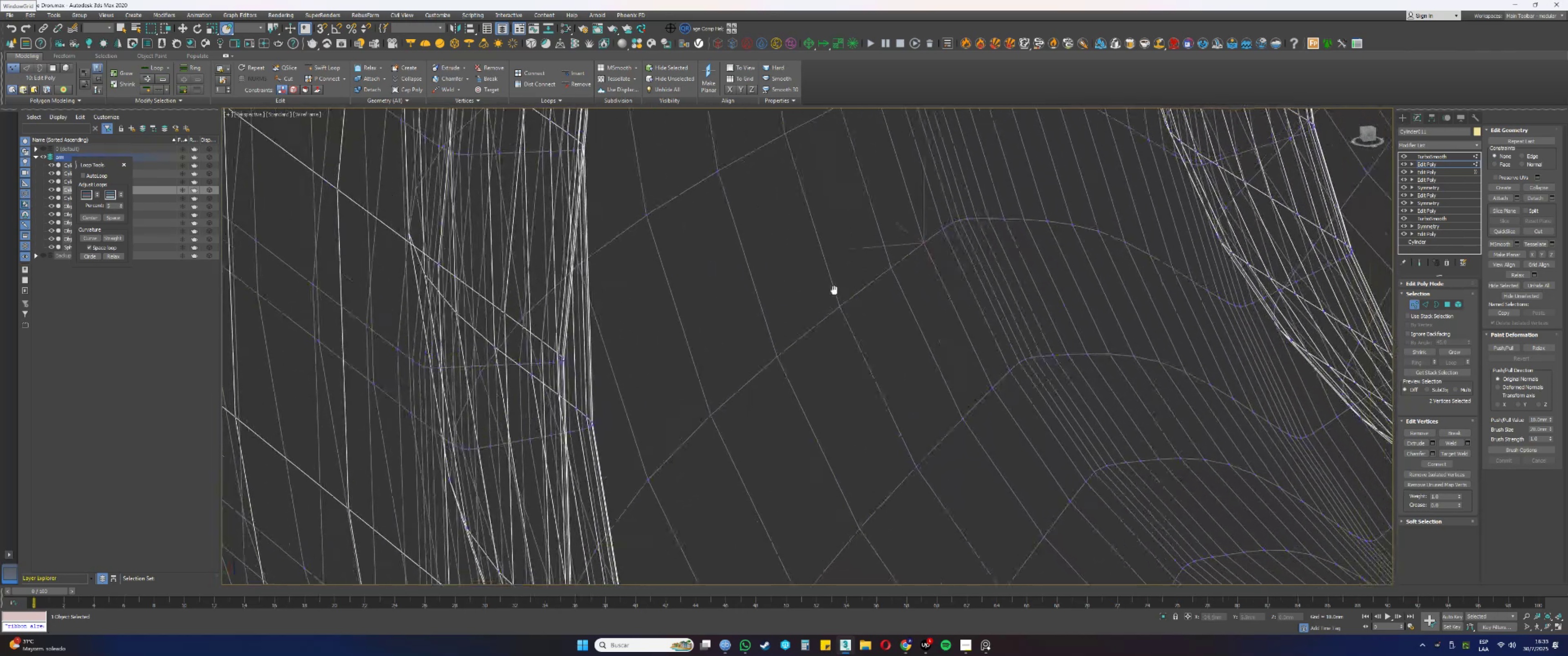 
hold_key(key=AltLeft, duration=0.41)
 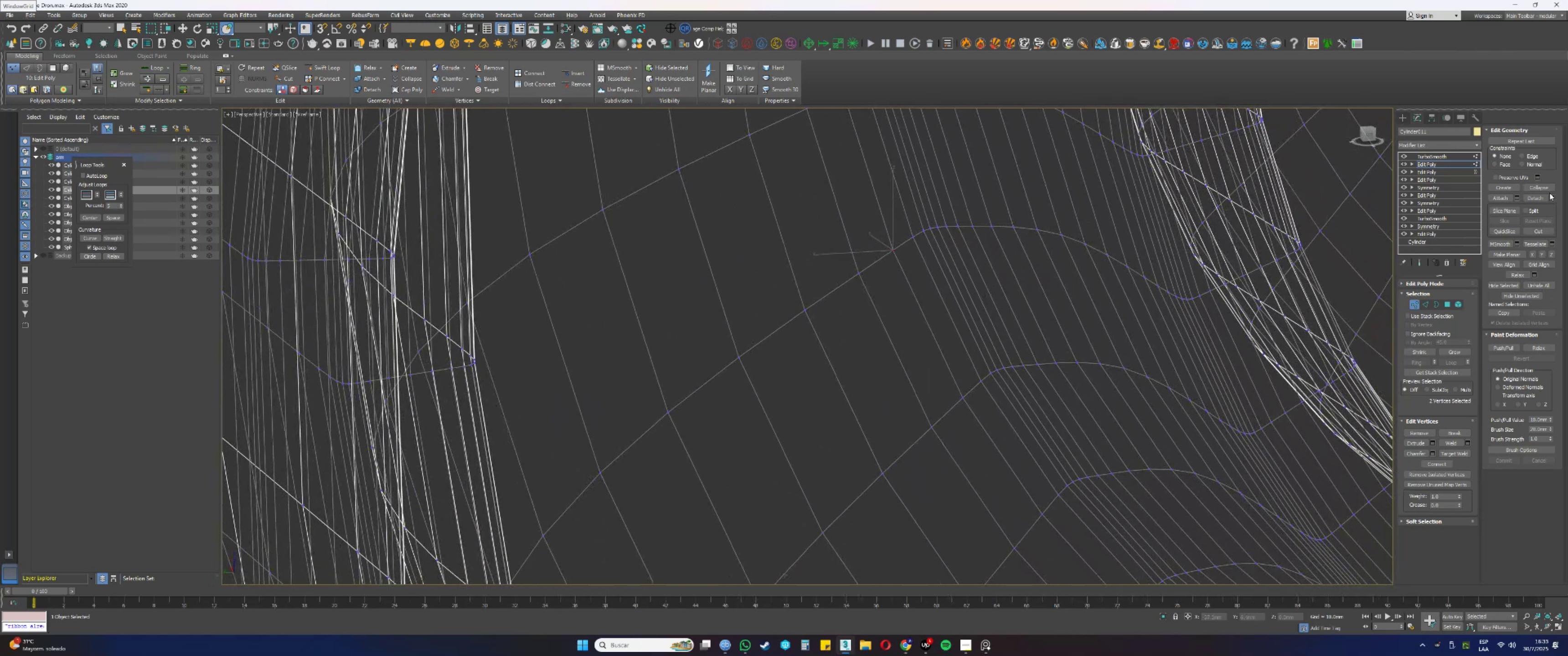 
left_click([1544, 186])
 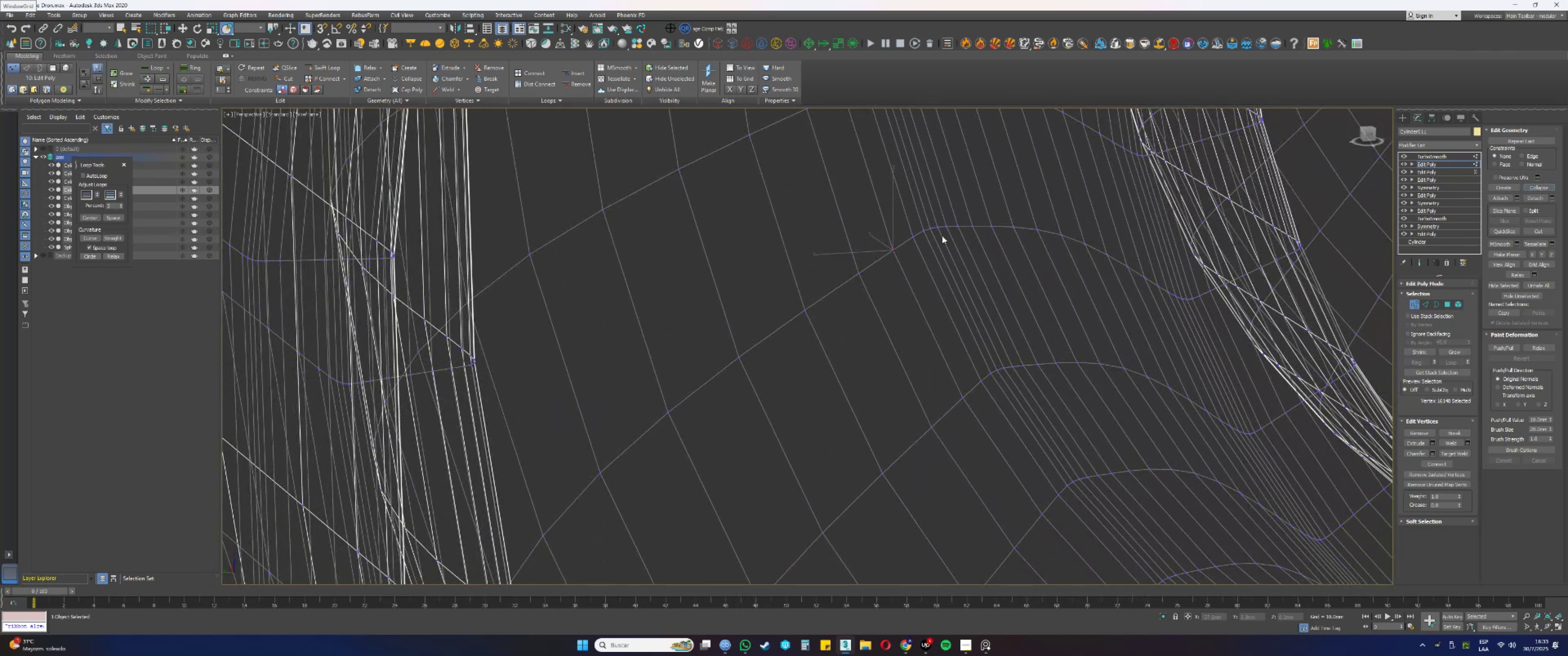 
left_click_drag(start_coordinate=[918, 244], to_coordinate=[906, 233])
 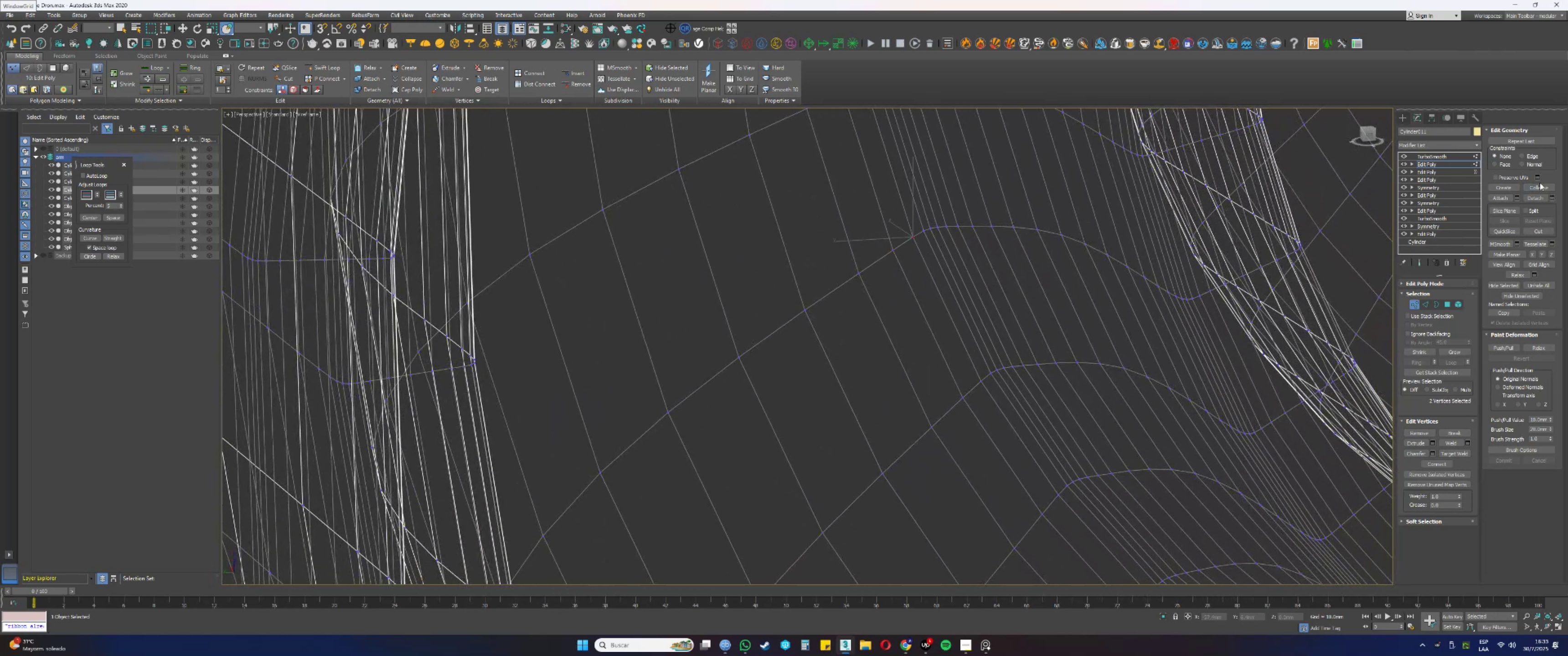 
left_click([1538, 186])
 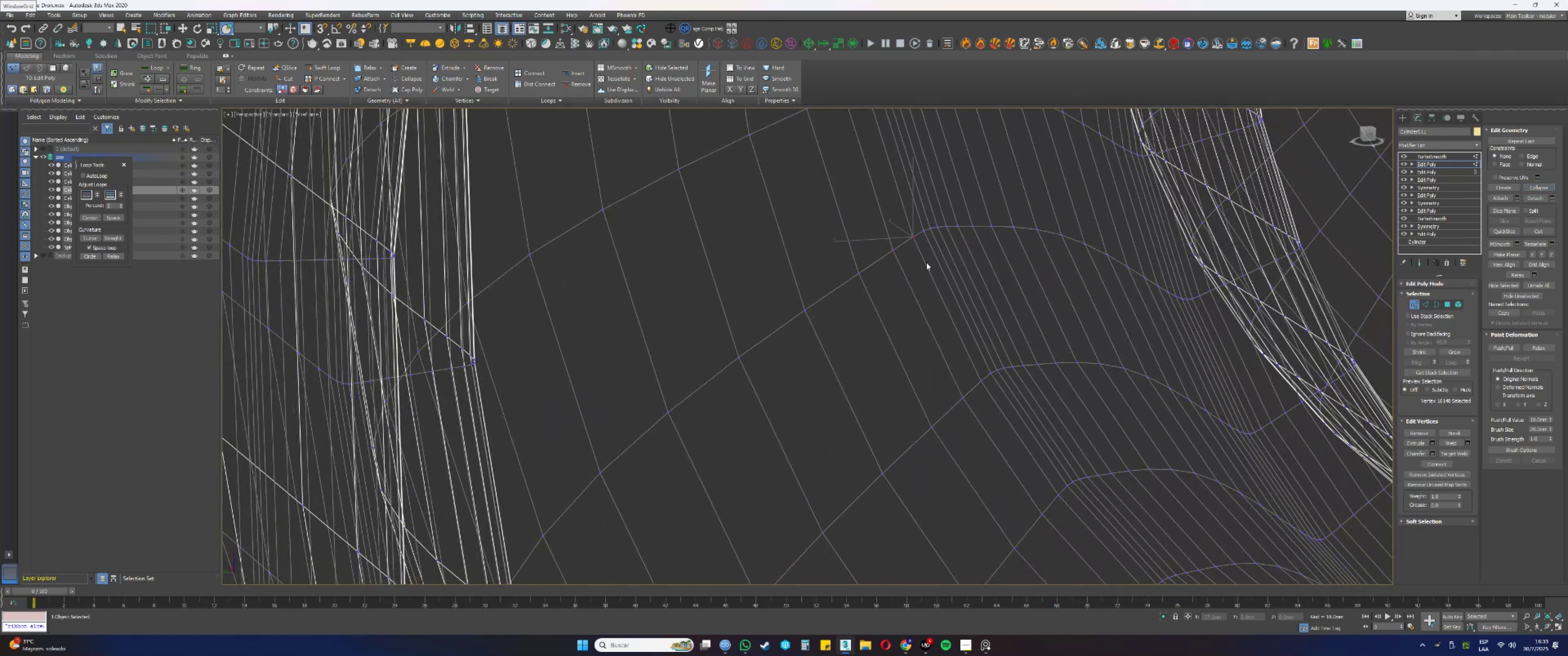 
left_click_drag(start_coordinate=[928, 241], to_coordinate=[924, 226])
 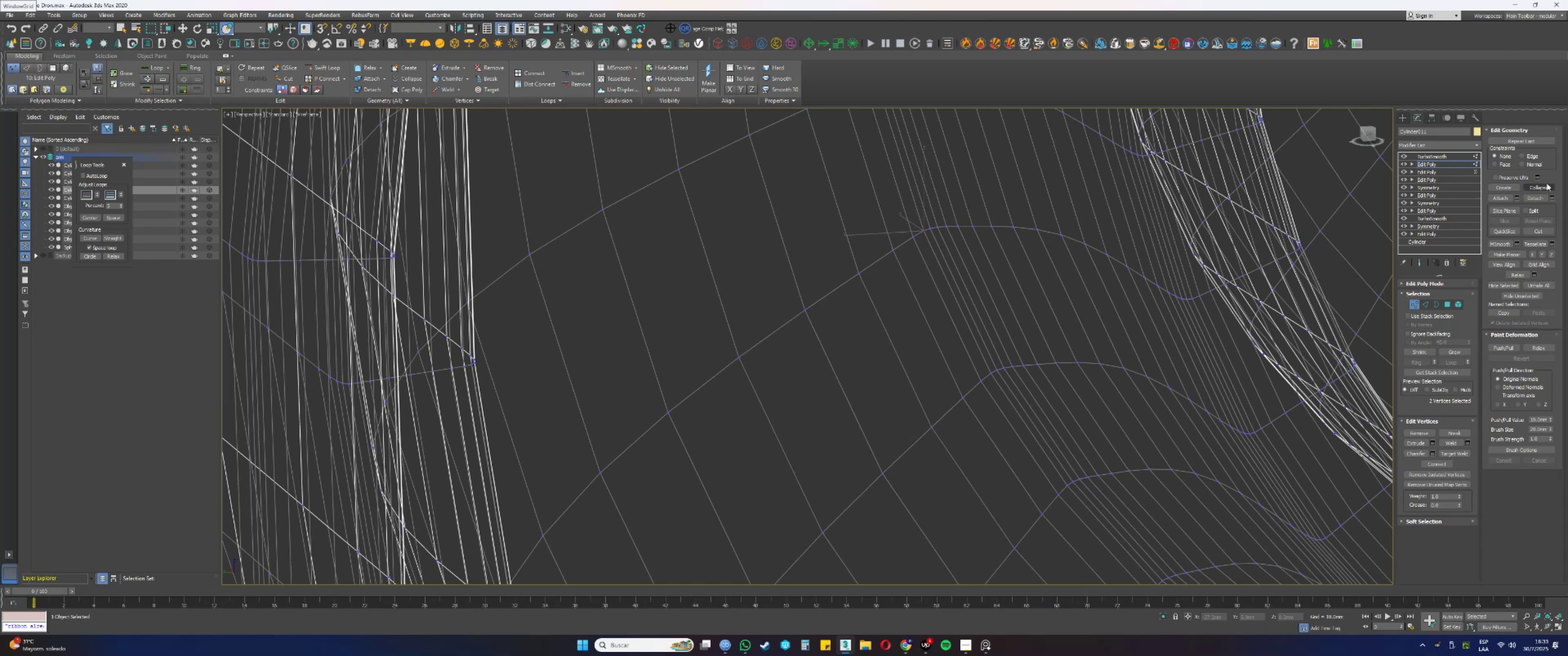 
left_click([1545, 183])
 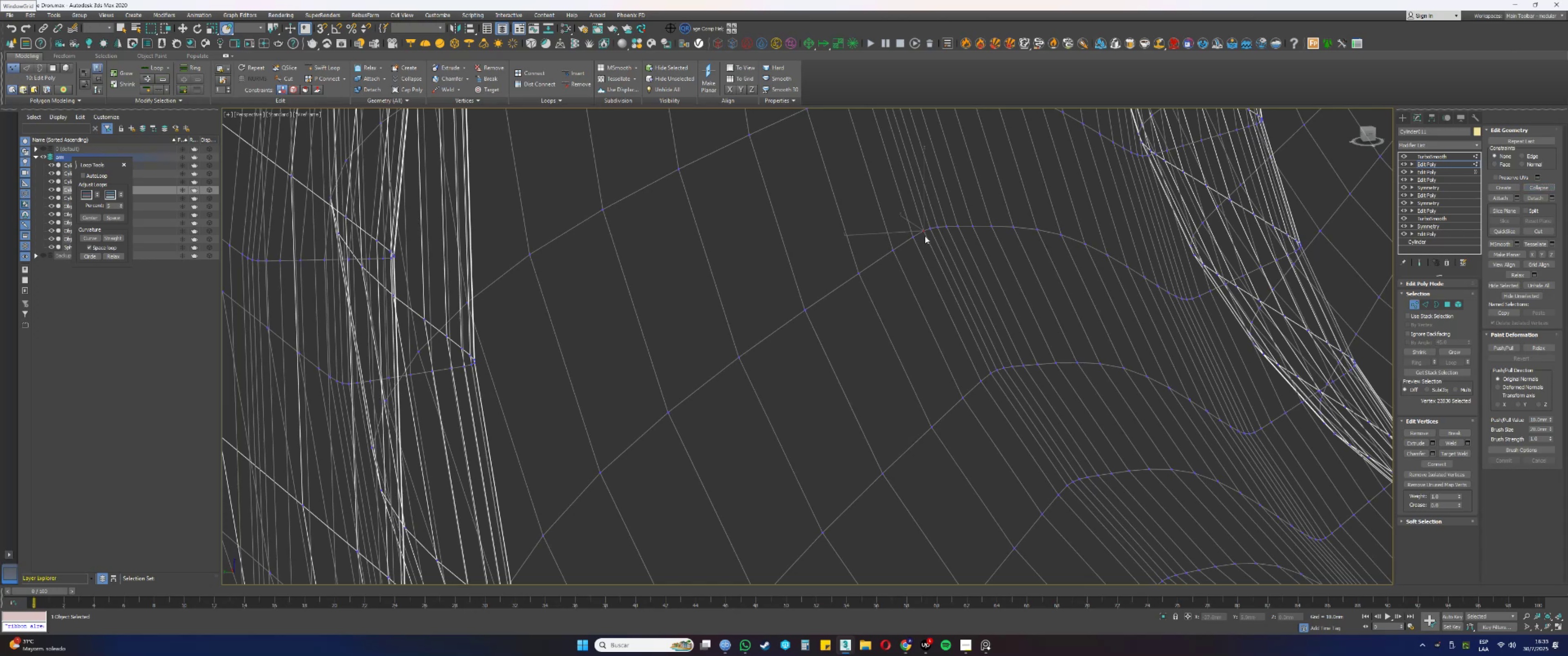 
left_click_drag(start_coordinate=[933, 233], to_coordinate=[930, 224])
 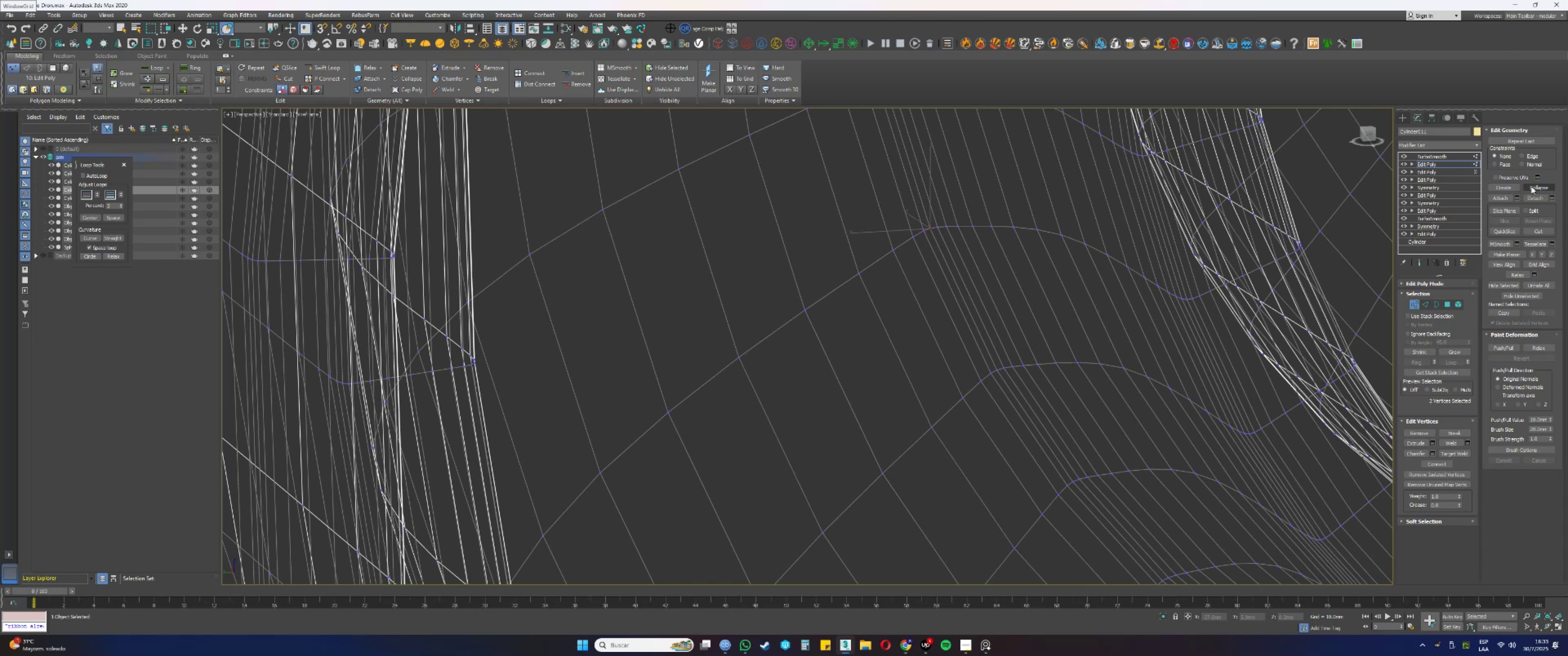 
left_click([1532, 186])
 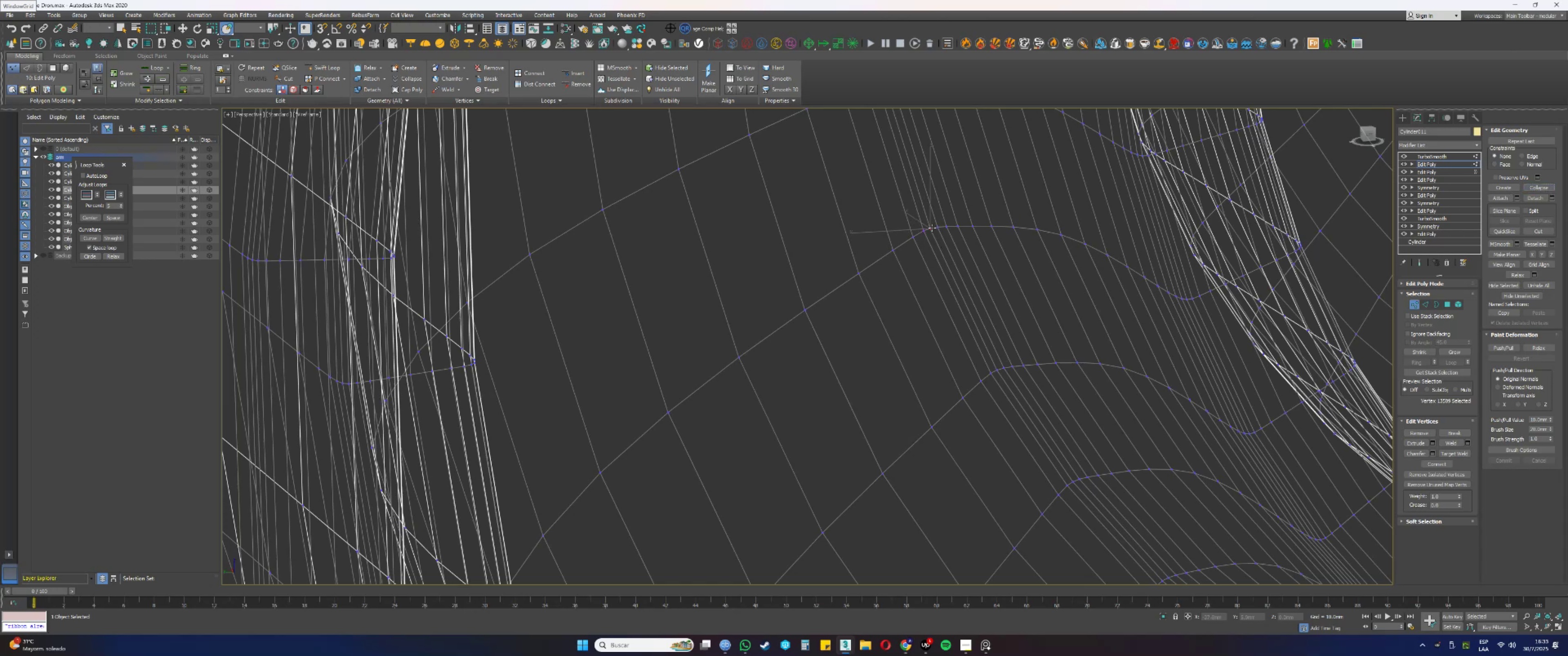 
left_click_drag(start_coordinate=[940, 234], to_coordinate=[937, 220])
 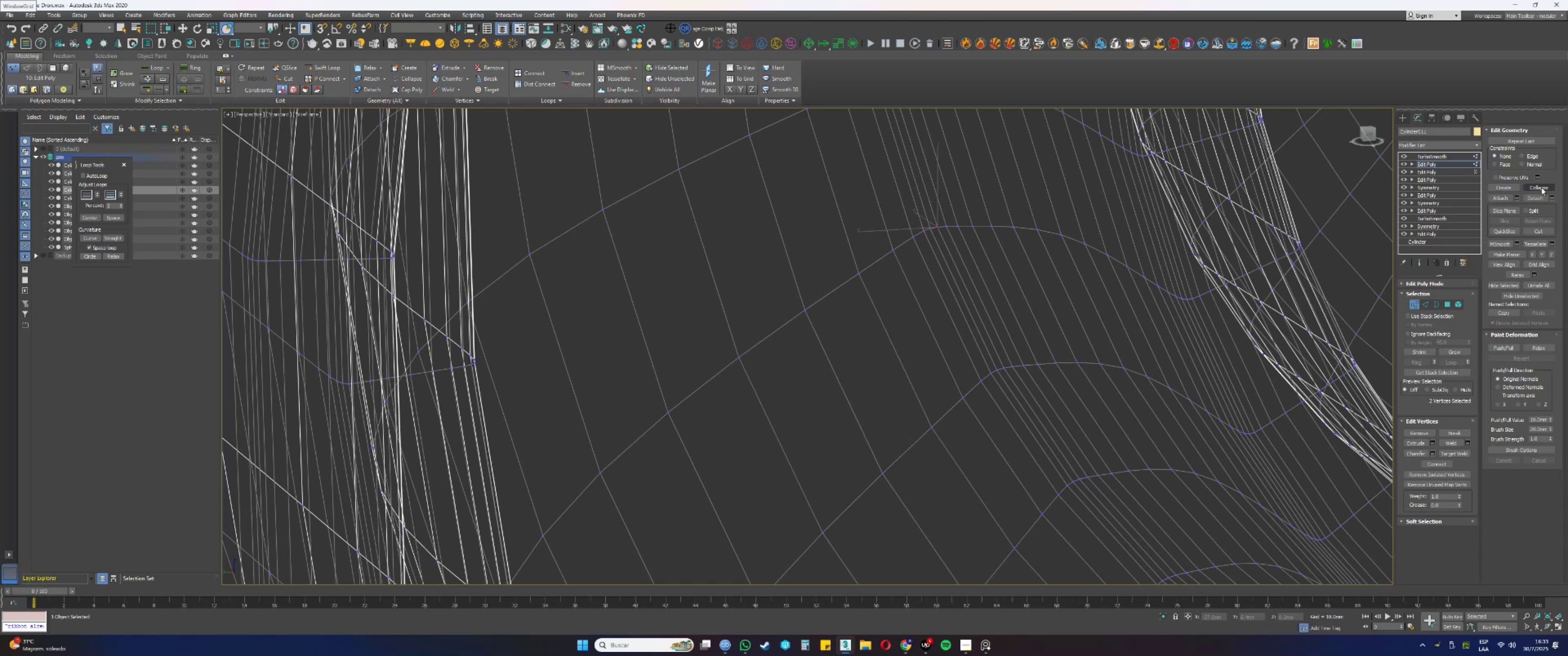 
left_click([1541, 187])
 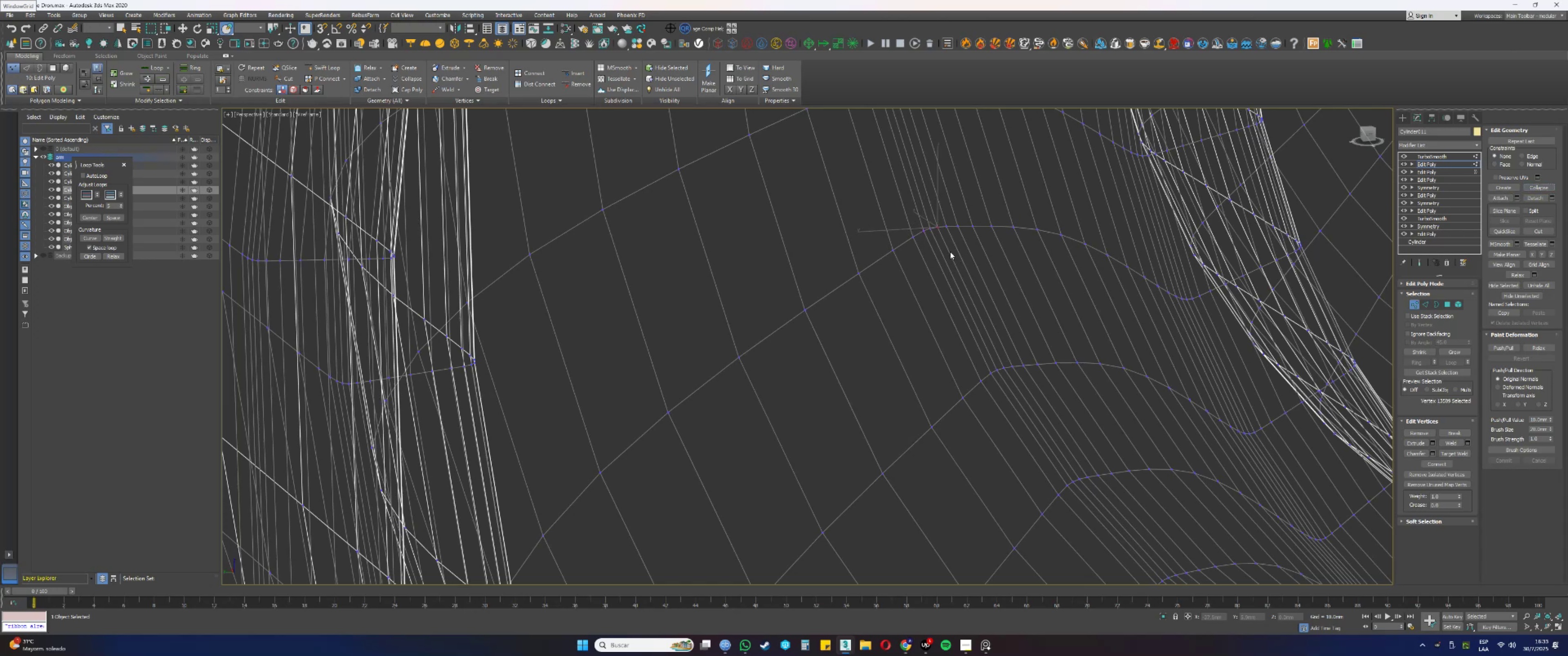 
left_click_drag(start_coordinate=[951, 235], to_coordinate=[945, 218])
 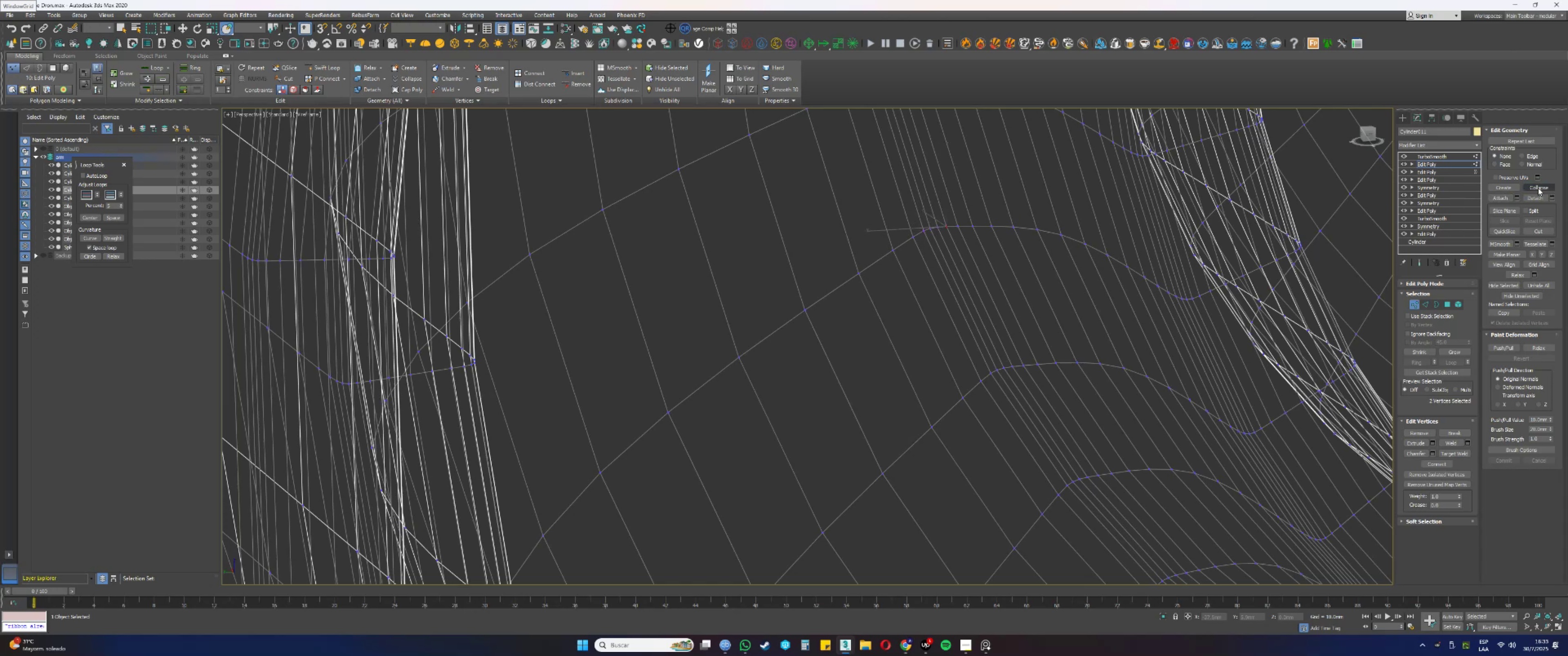 
left_click([1539, 187])
 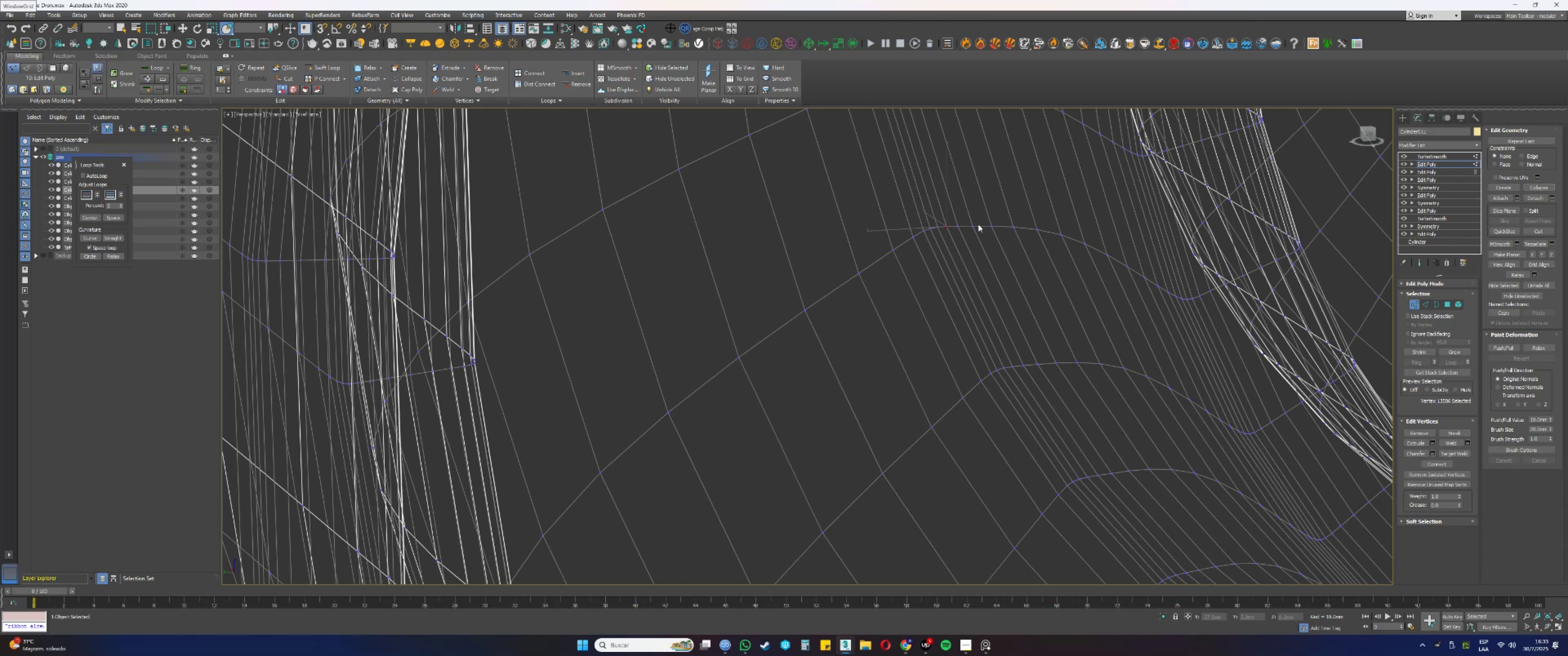 
left_click_drag(start_coordinate=[963, 233], to_coordinate=[957, 220])
 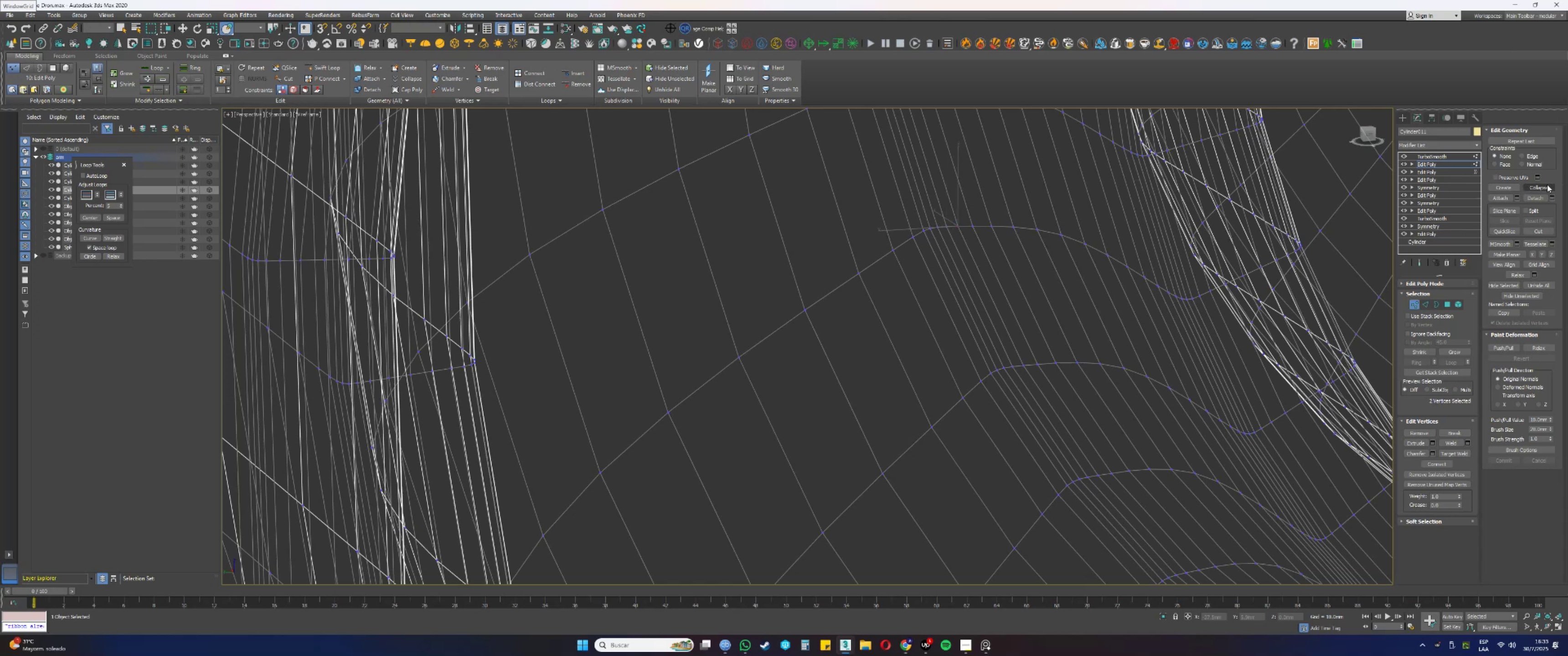 
left_click([1547, 184])
 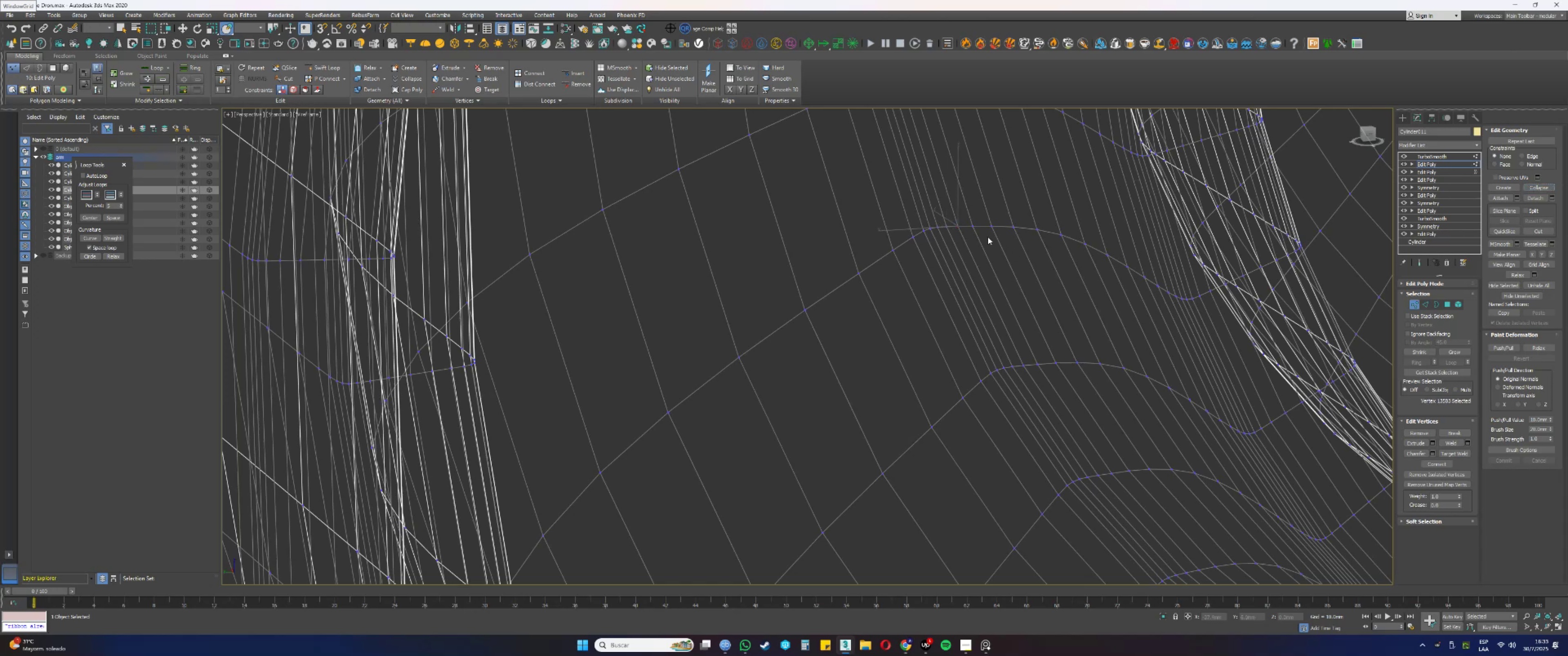 
left_click_drag(start_coordinate=[980, 233], to_coordinate=[969, 217])
 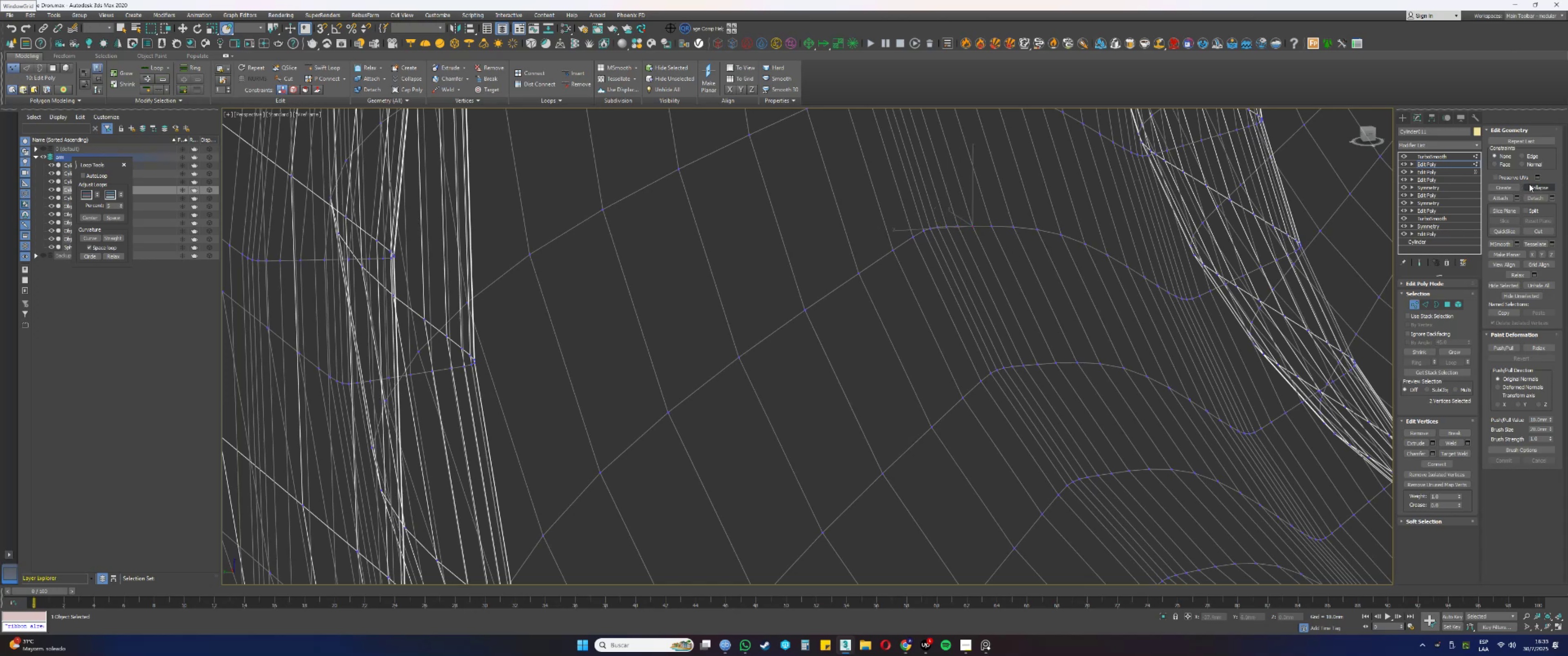 
left_click([1529, 184])
 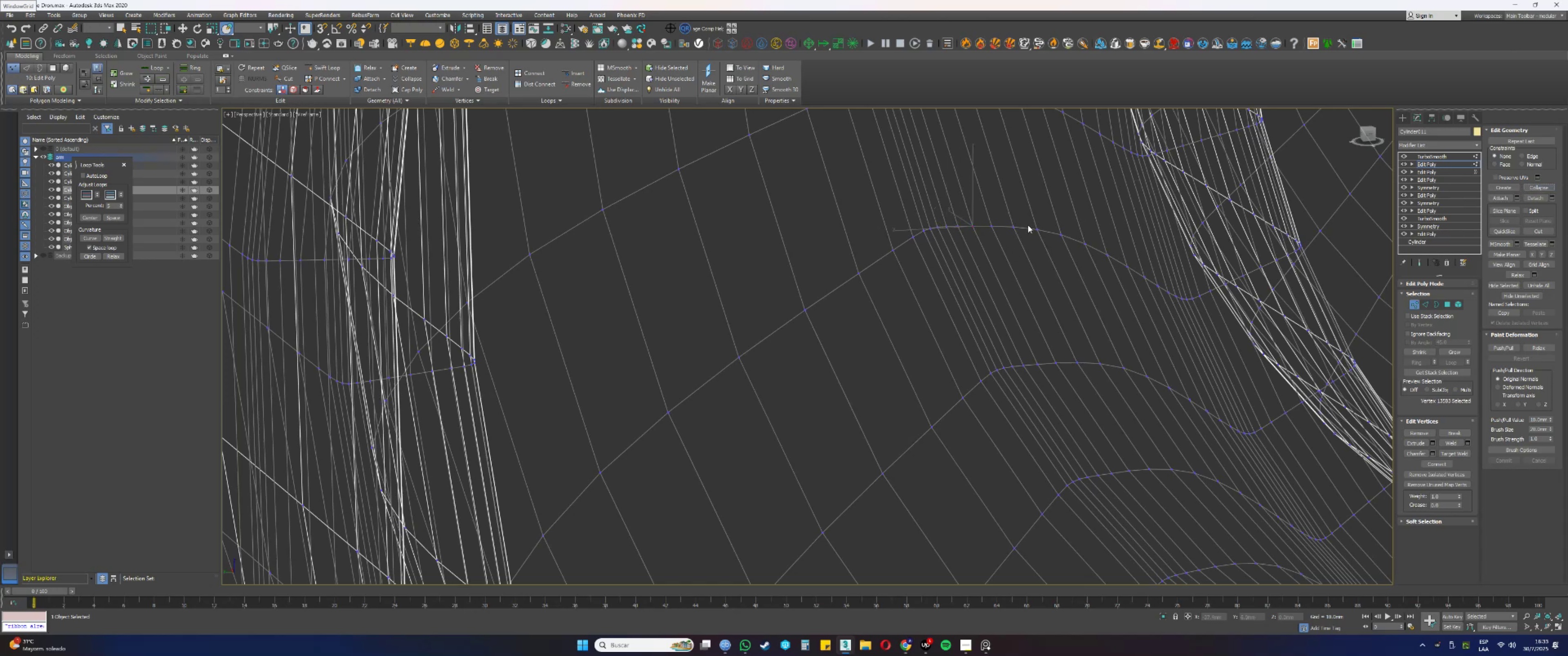 
left_click_drag(start_coordinate=[996, 233], to_coordinate=[987, 219])
 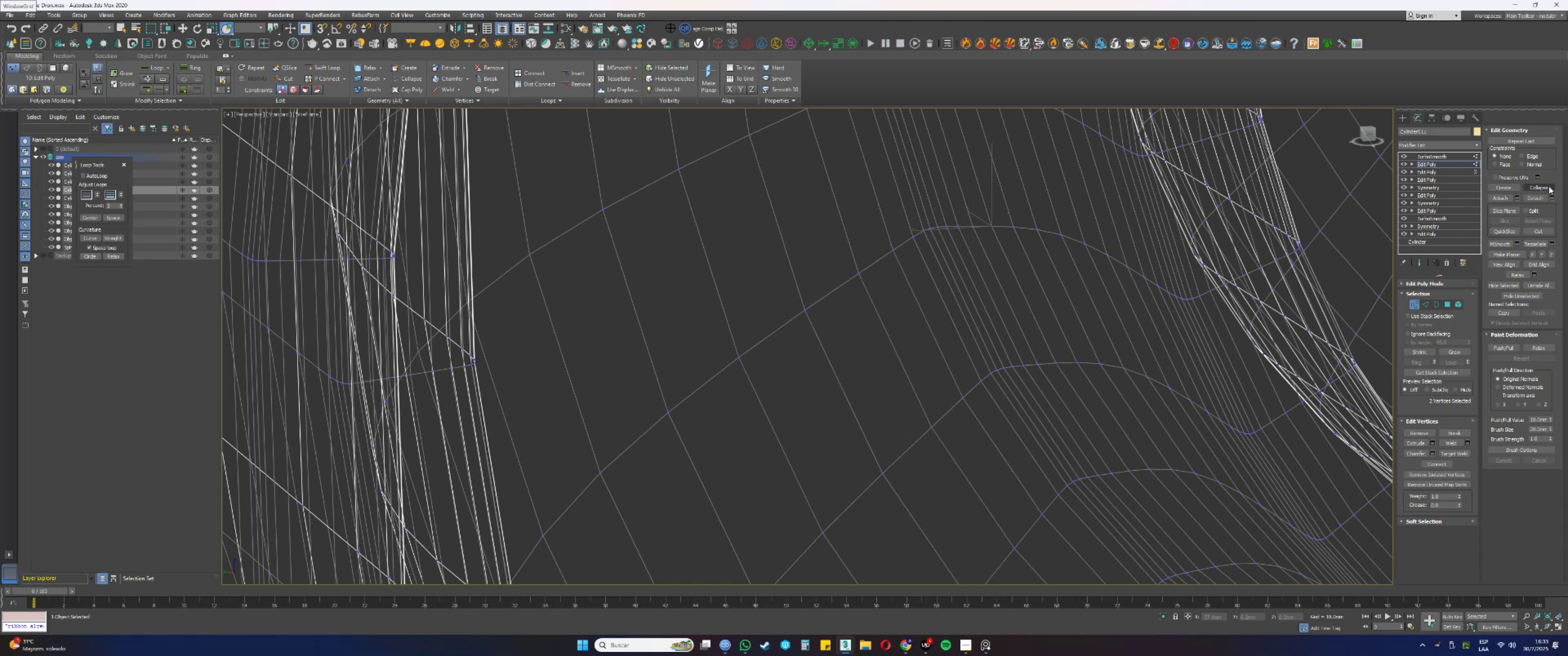 
left_click([1546, 187])
 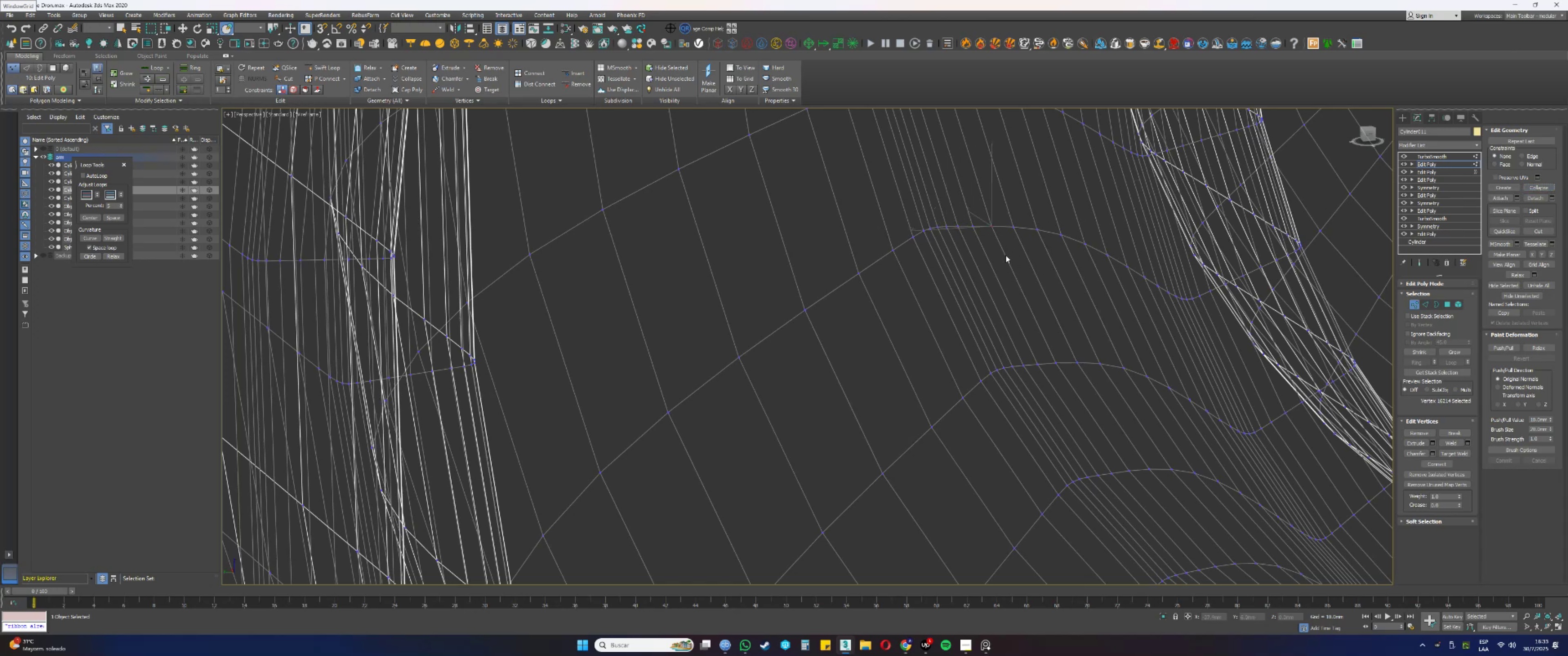 
left_click_drag(start_coordinate=[1022, 233], to_coordinate=[1003, 214])
 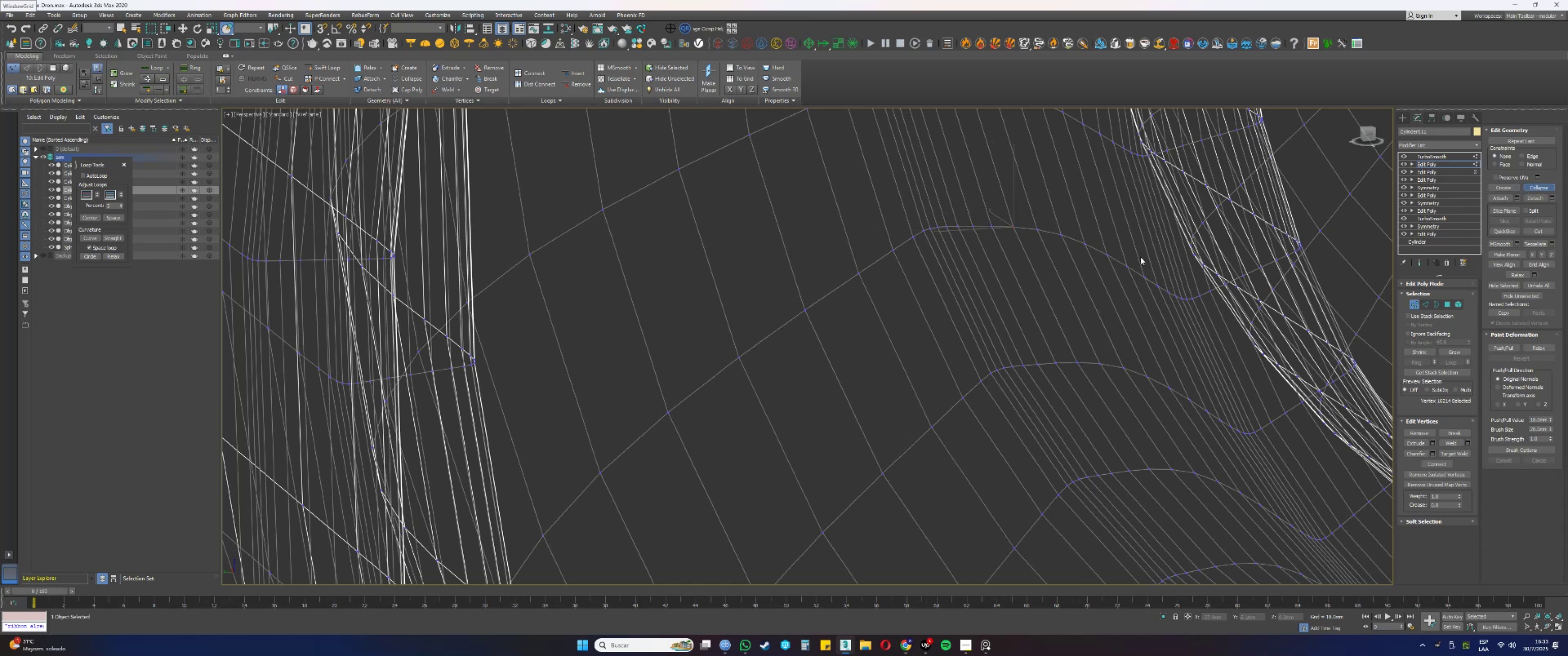 
left_click_drag(start_coordinate=[1042, 240], to_coordinate=[1029, 218])
 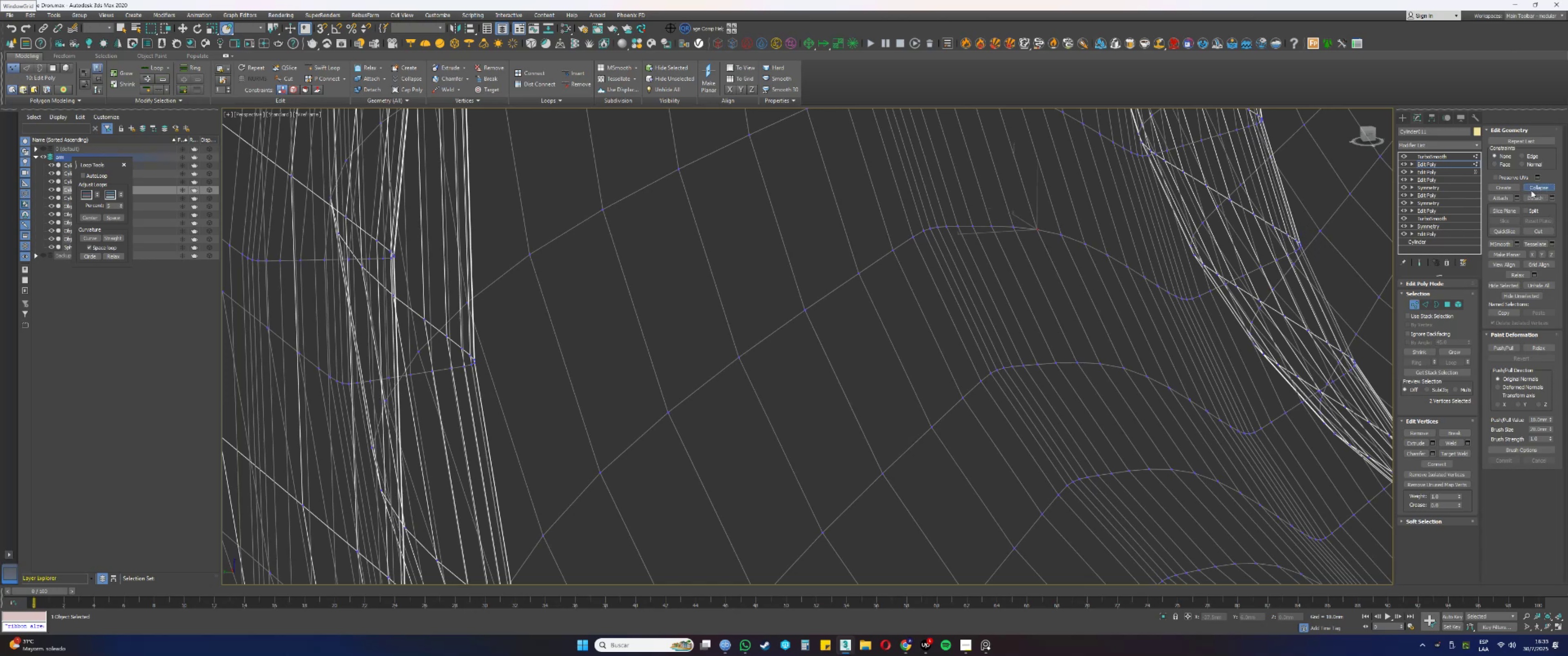 
left_click_drag(start_coordinate=[1082, 246], to_coordinate=[1059, 228])
 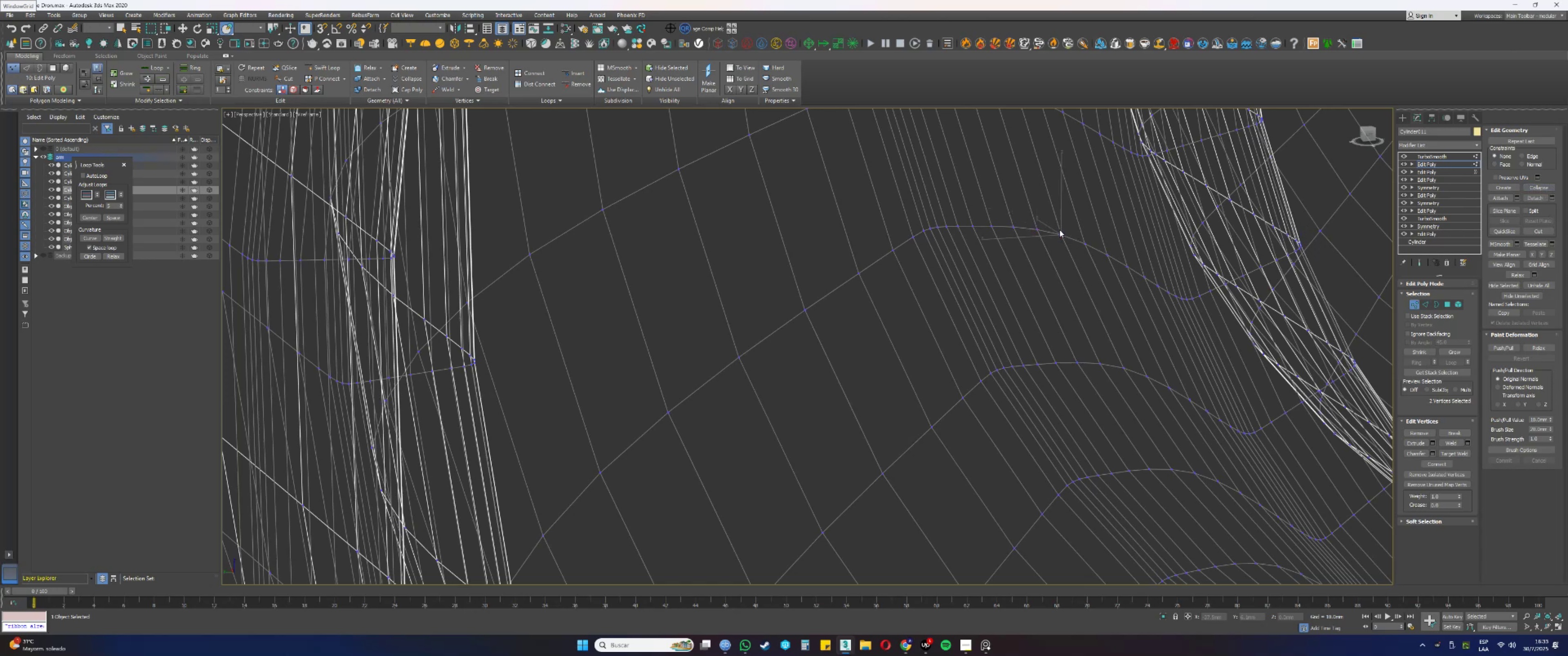 
left_click_drag(start_coordinate=[1068, 250], to_coordinate=[1054, 221])
 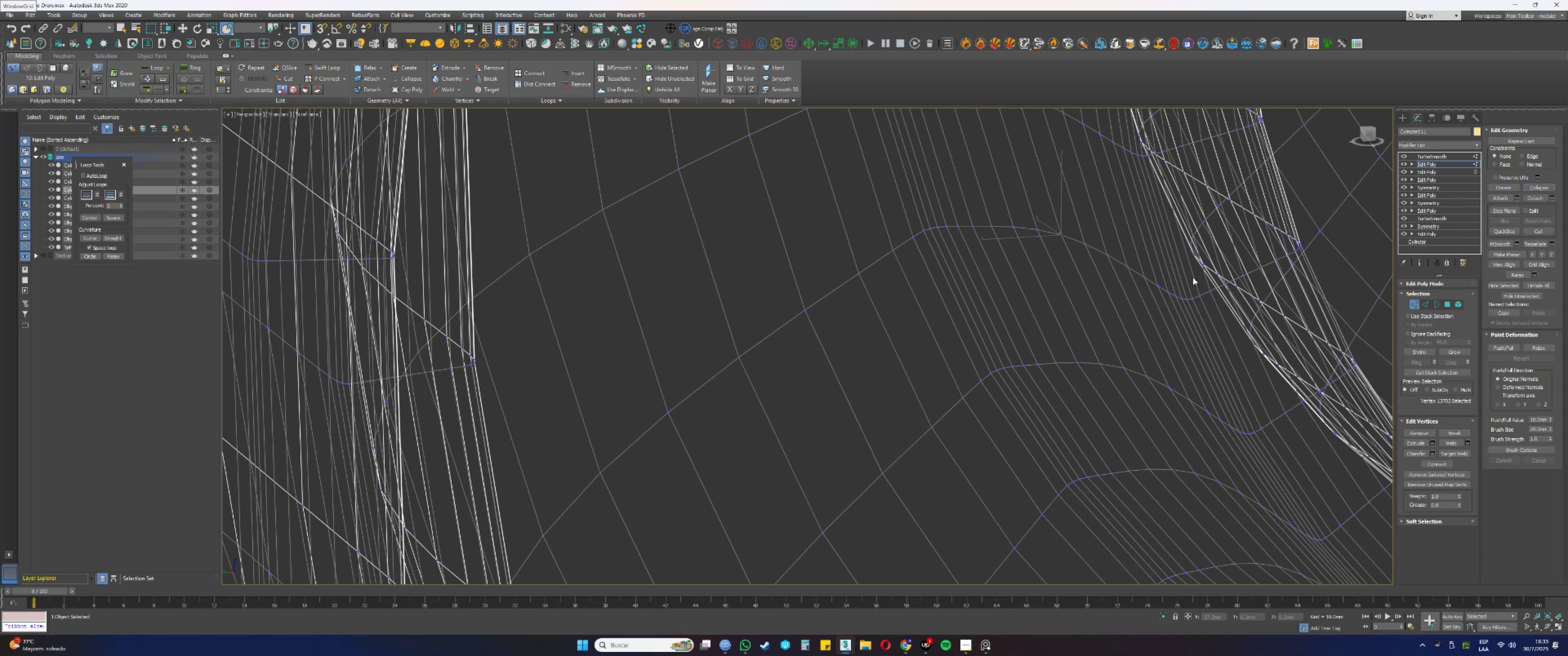 
left_click_drag(start_coordinate=[1088, 260], to_coordinate=[1076, 232])
 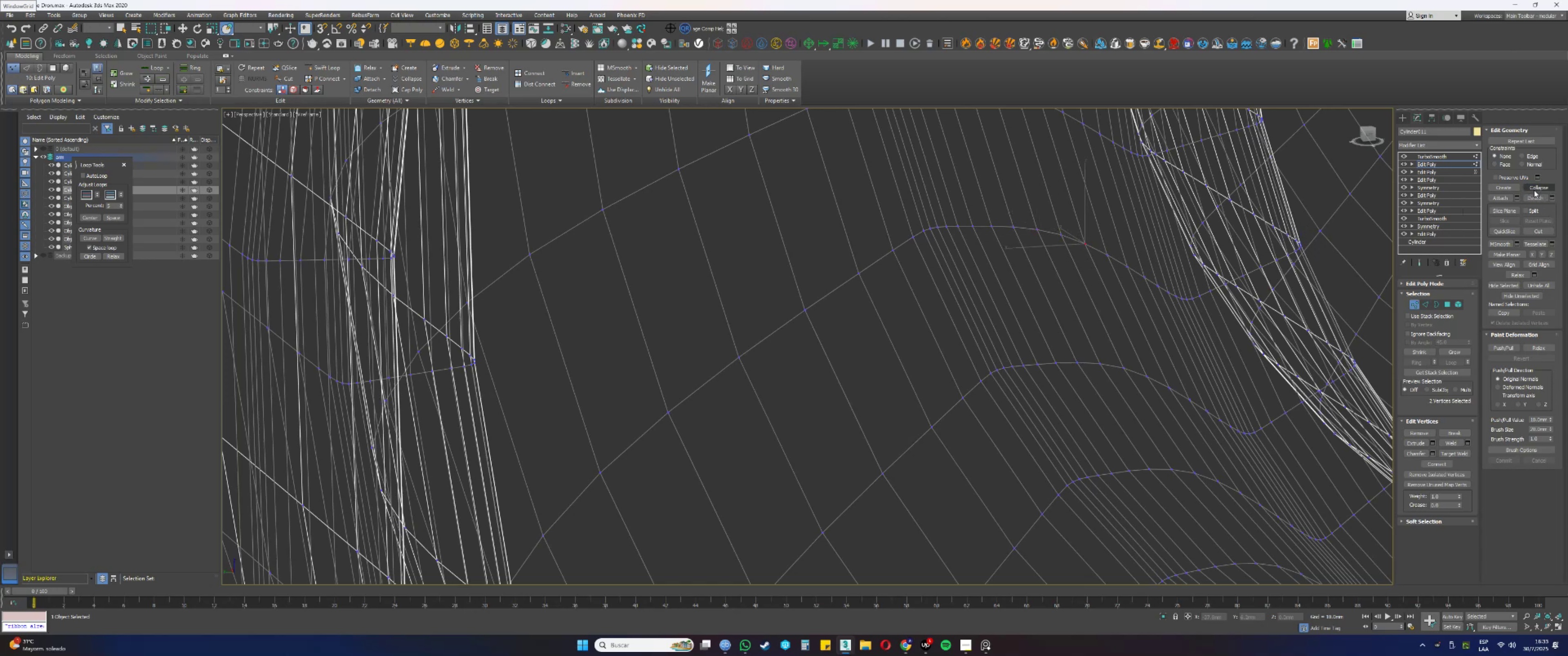 
left_click([1537, 188])
 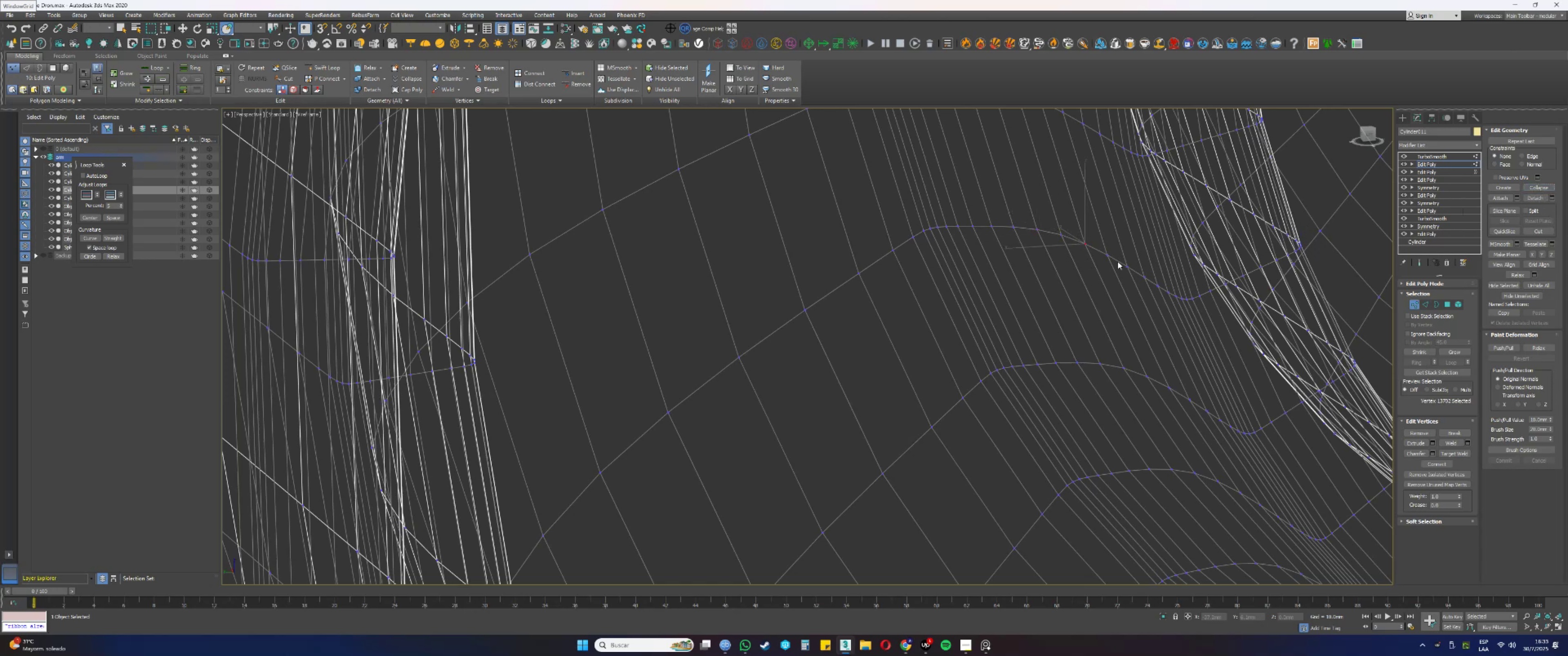 
left_click_drag(start_coordinate=[1111, 264], to_coordinate=[1099, 247])
 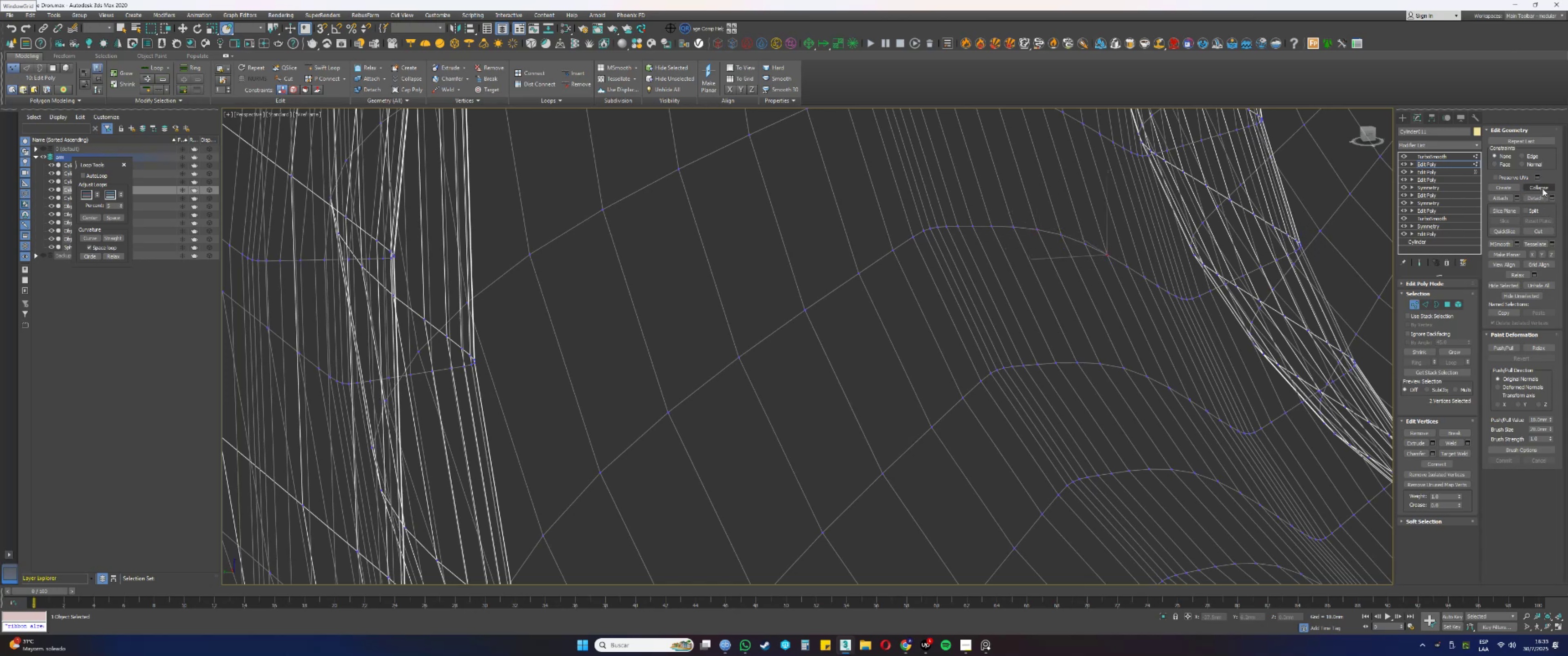 
left_click([1542, 188])
 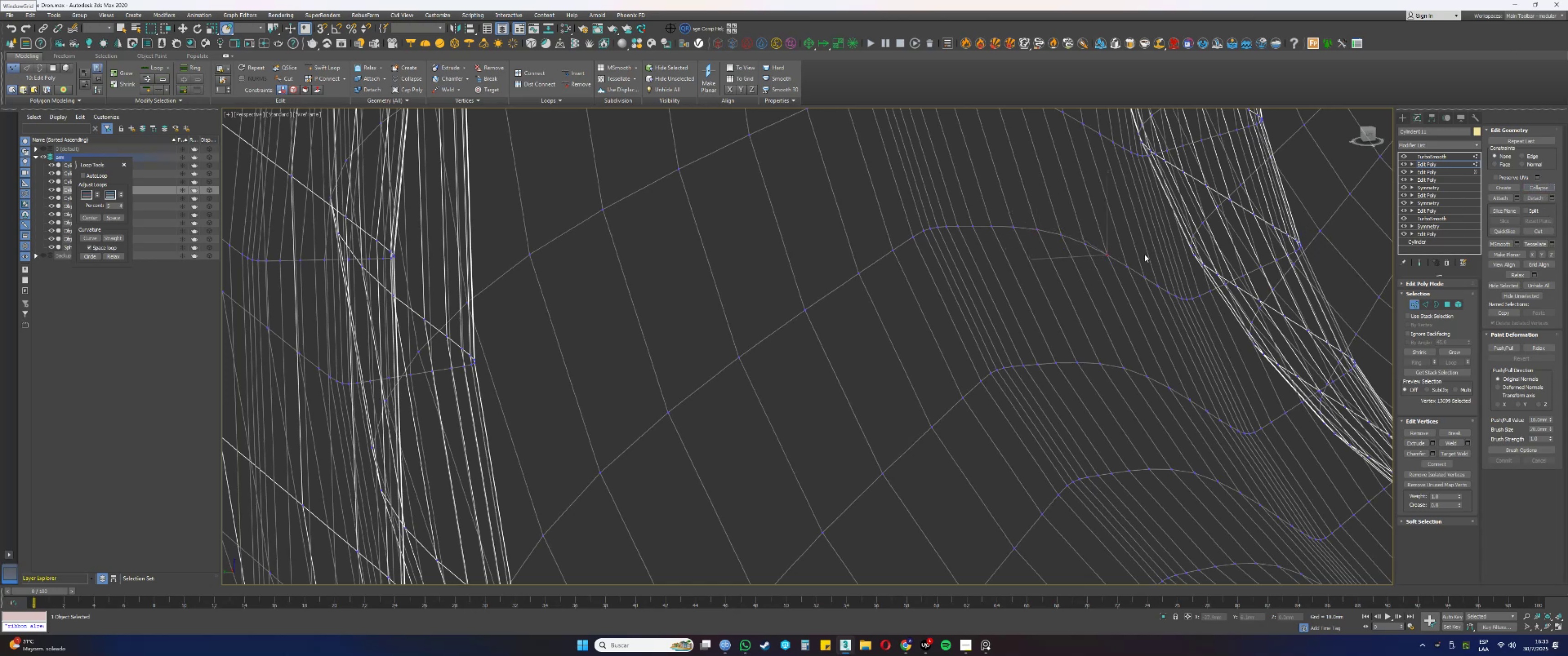 
left_click_drag(start_coordinate=[1135, 269], to_coordinate=[1125, 255])
 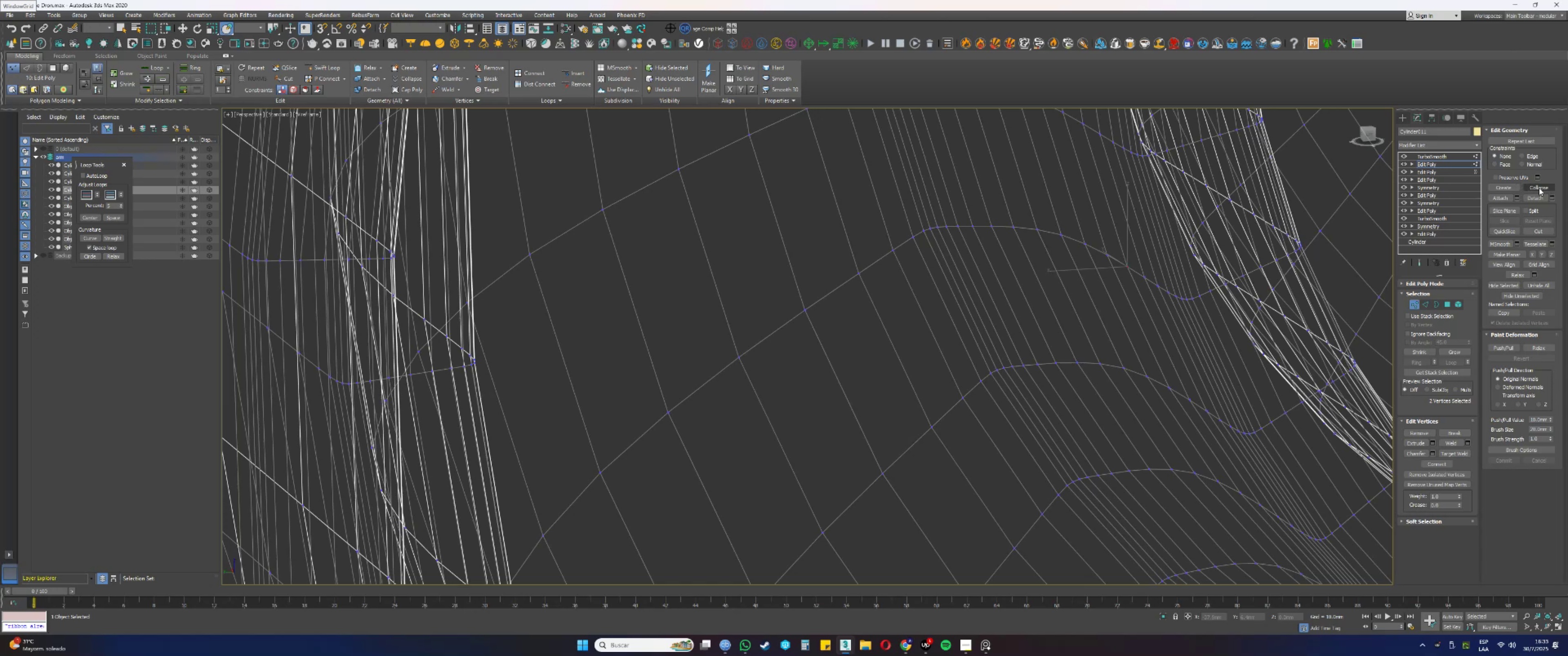 
left_click([1539, 187])
 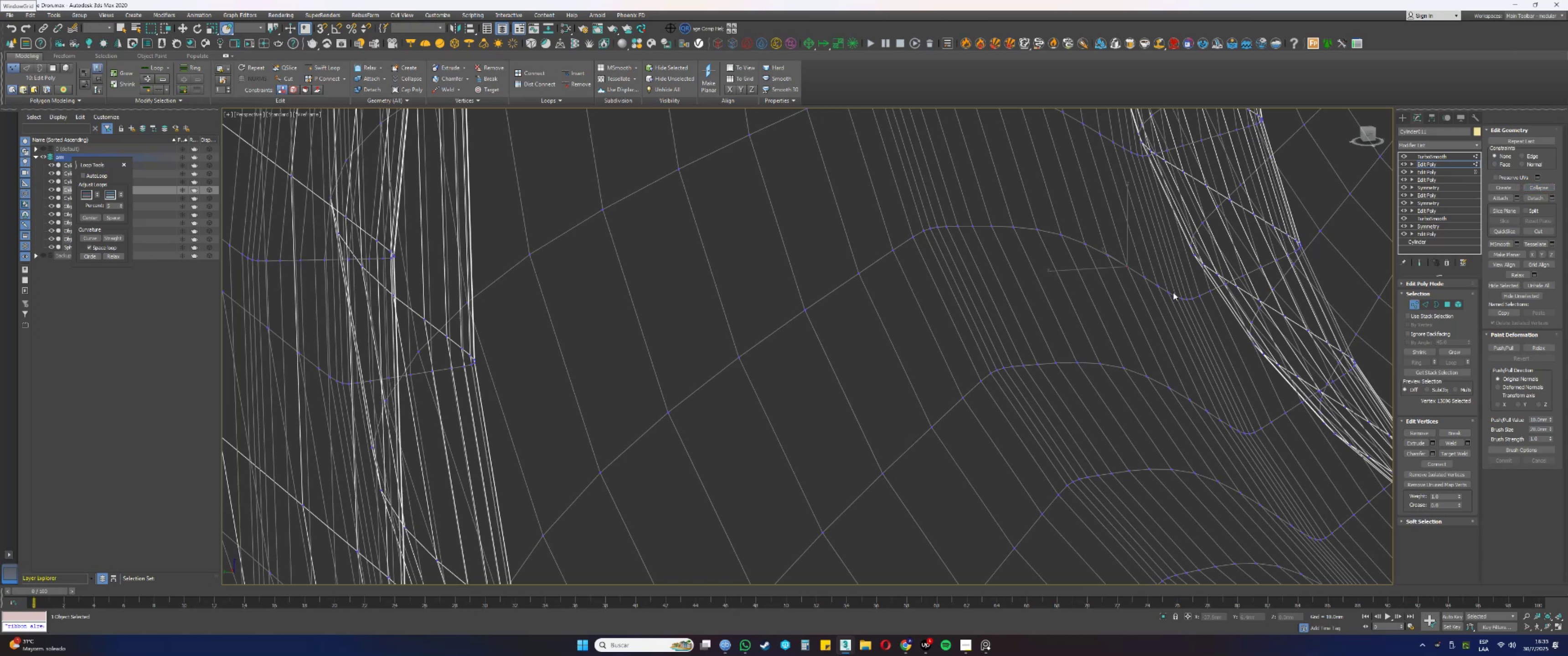 
left_click_drag(start_coordinate=[1151, 288], to_coordinate=[1139, 265])
 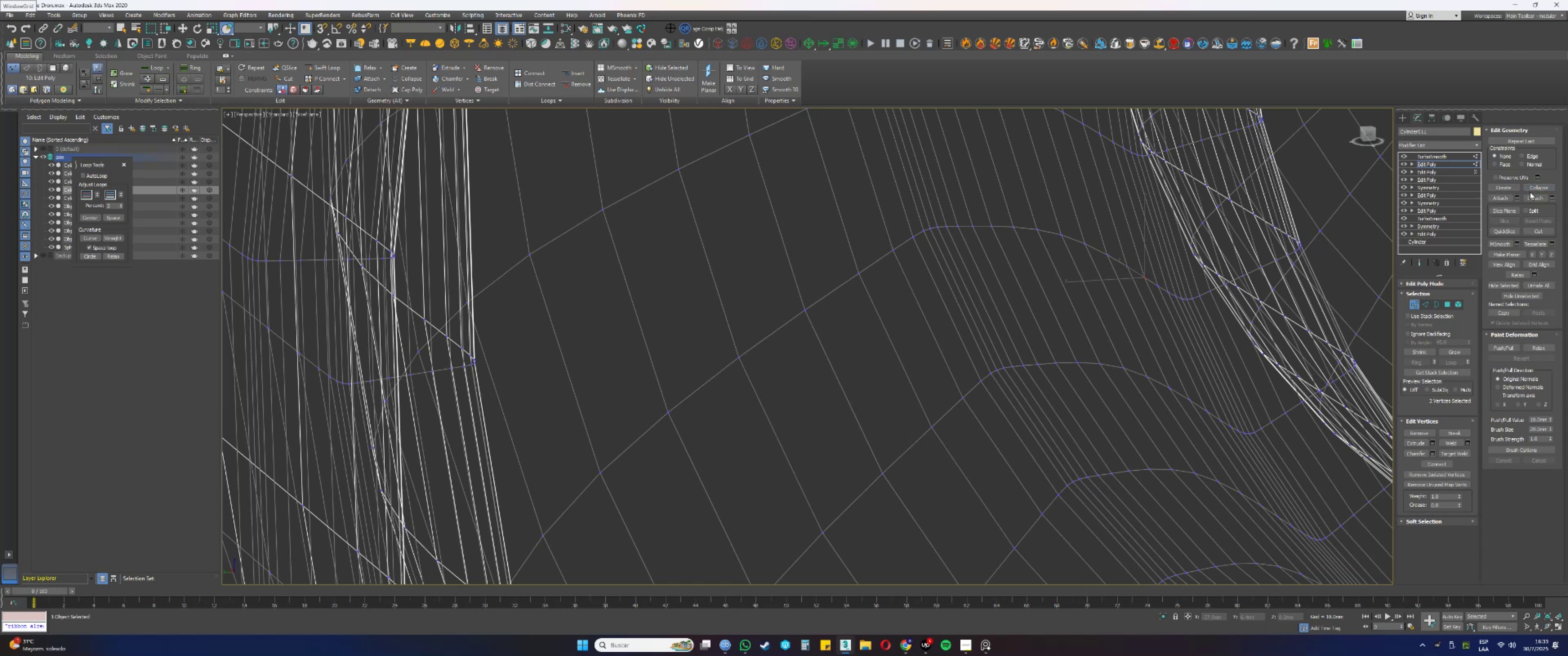 
left_click([1537, 189])
 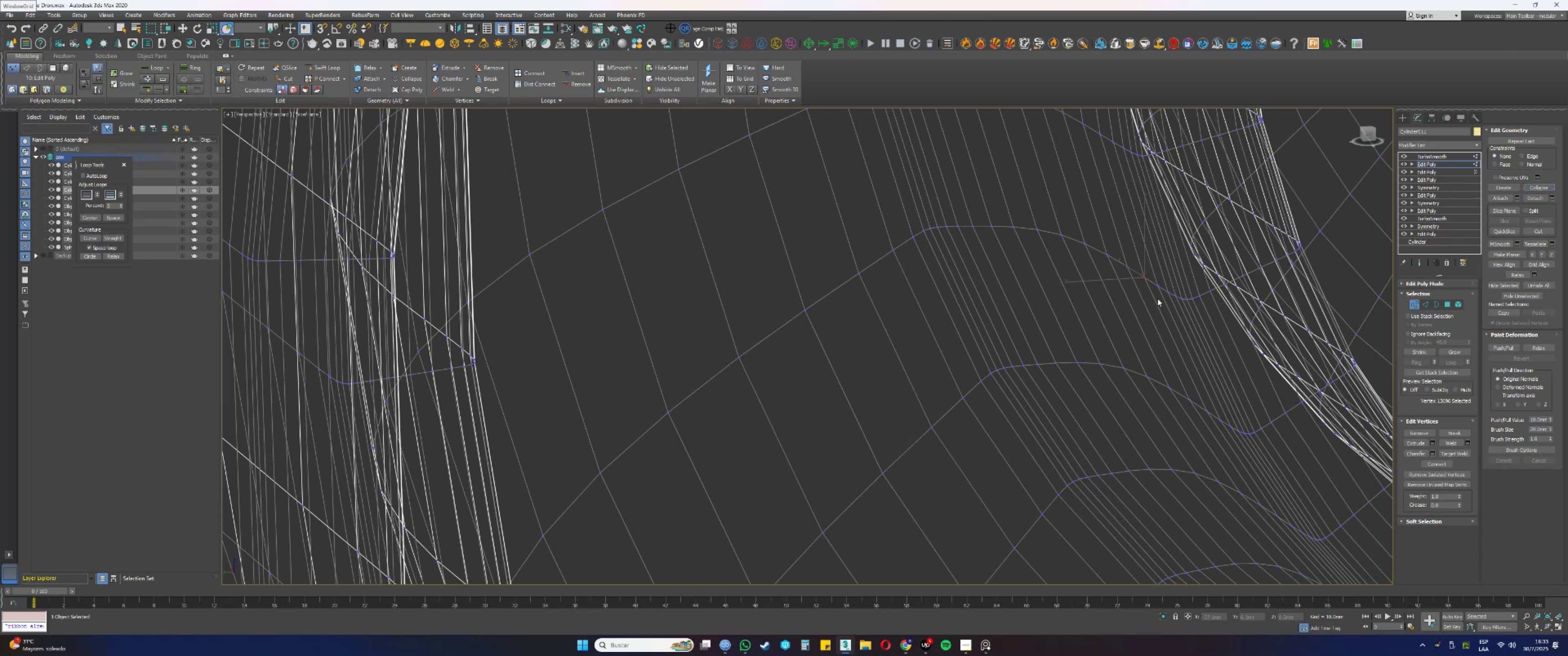 
left_click_drag(start_coordinate=[1161, 291], to_coordinate=[1153, 275])
 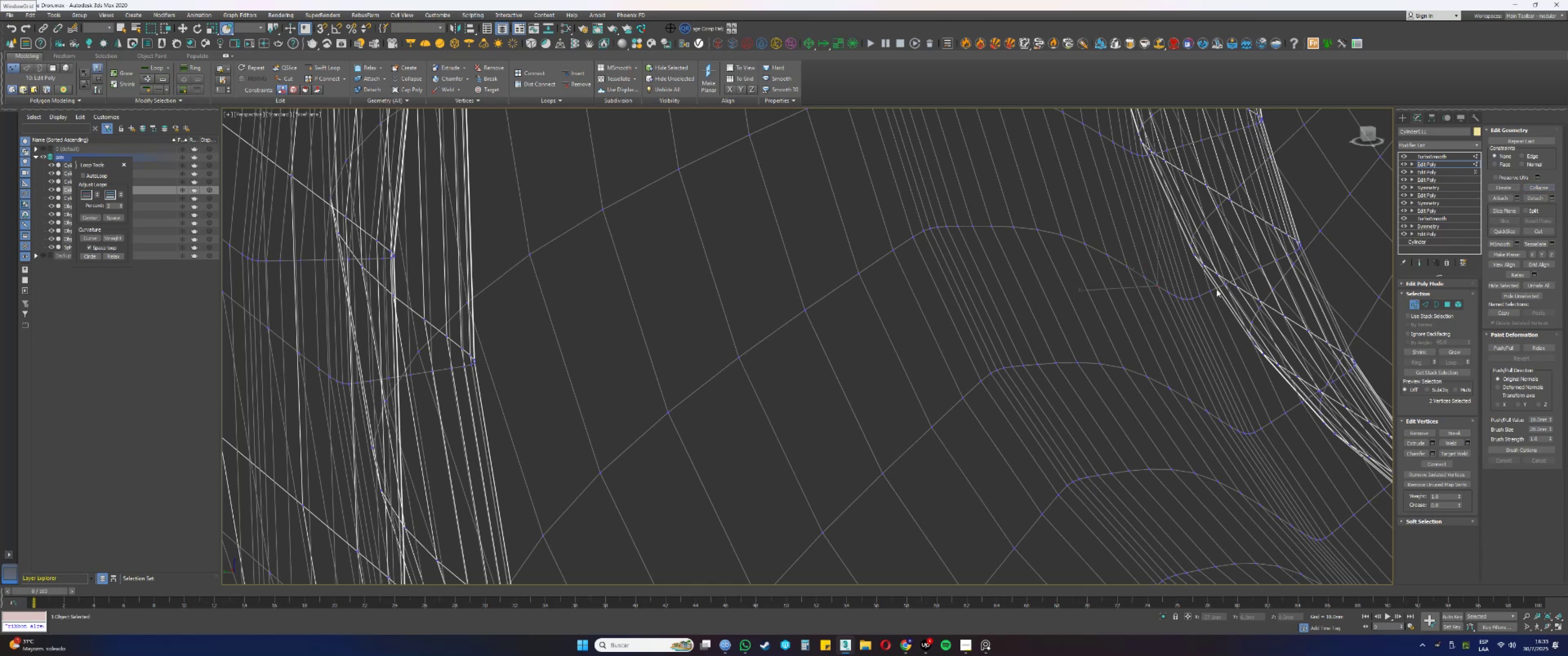 
hold_key(key=AltLeft, duration=1.33)
 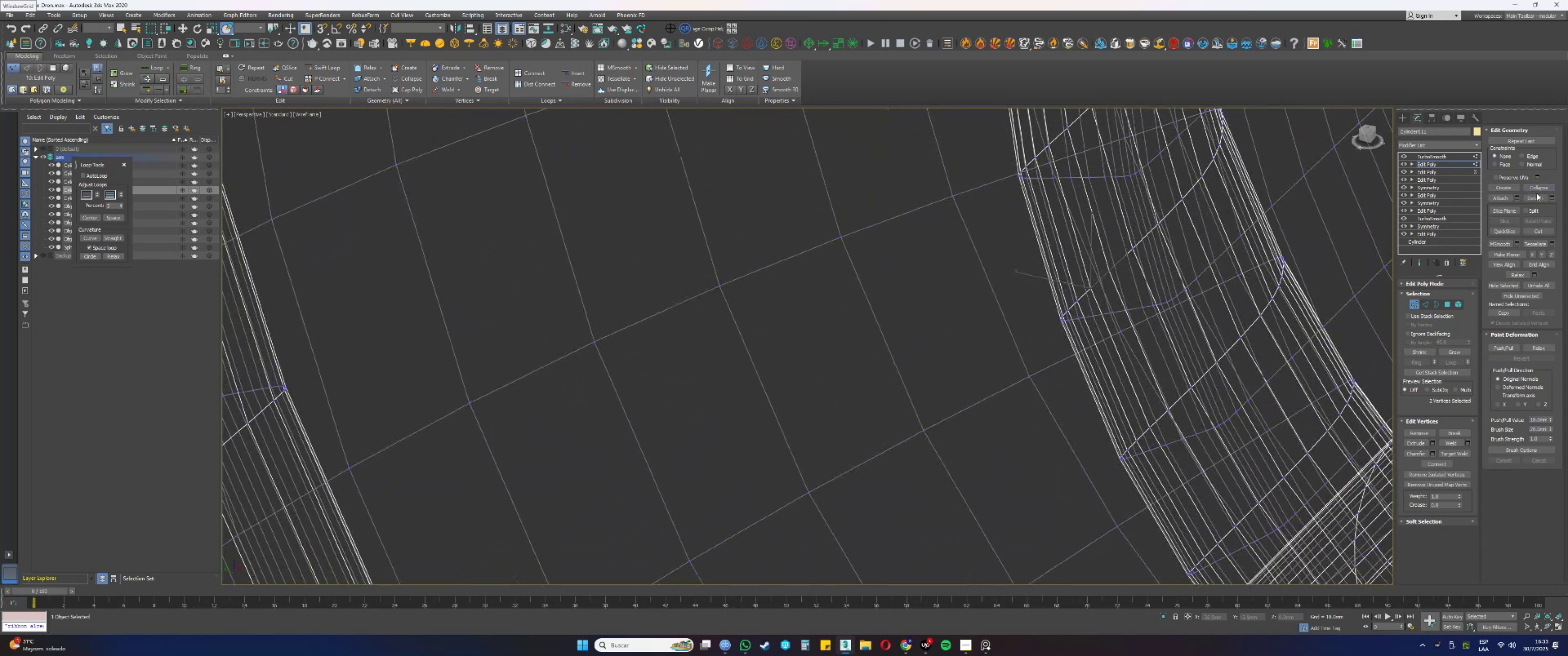 
left_click([1538, 187])
 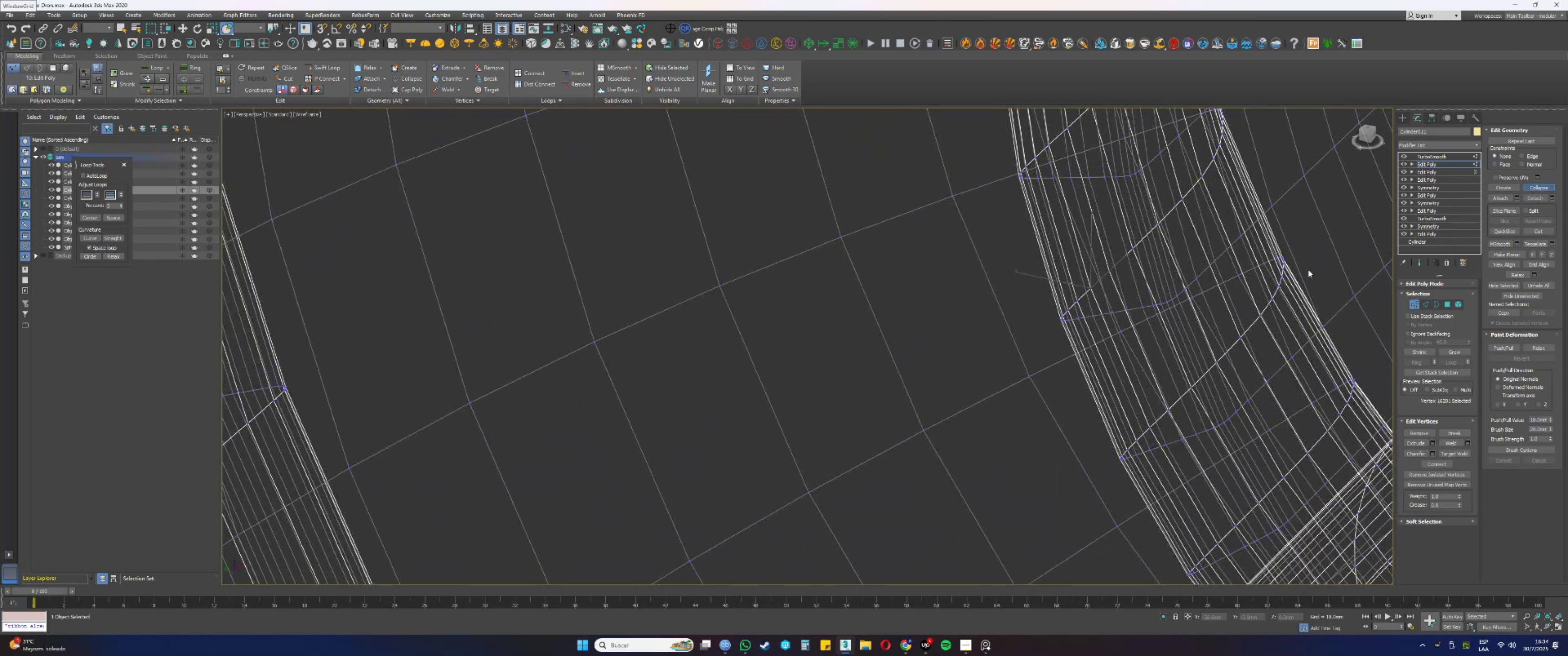 
hold_key(key=AltLeft, duration=0.81)
 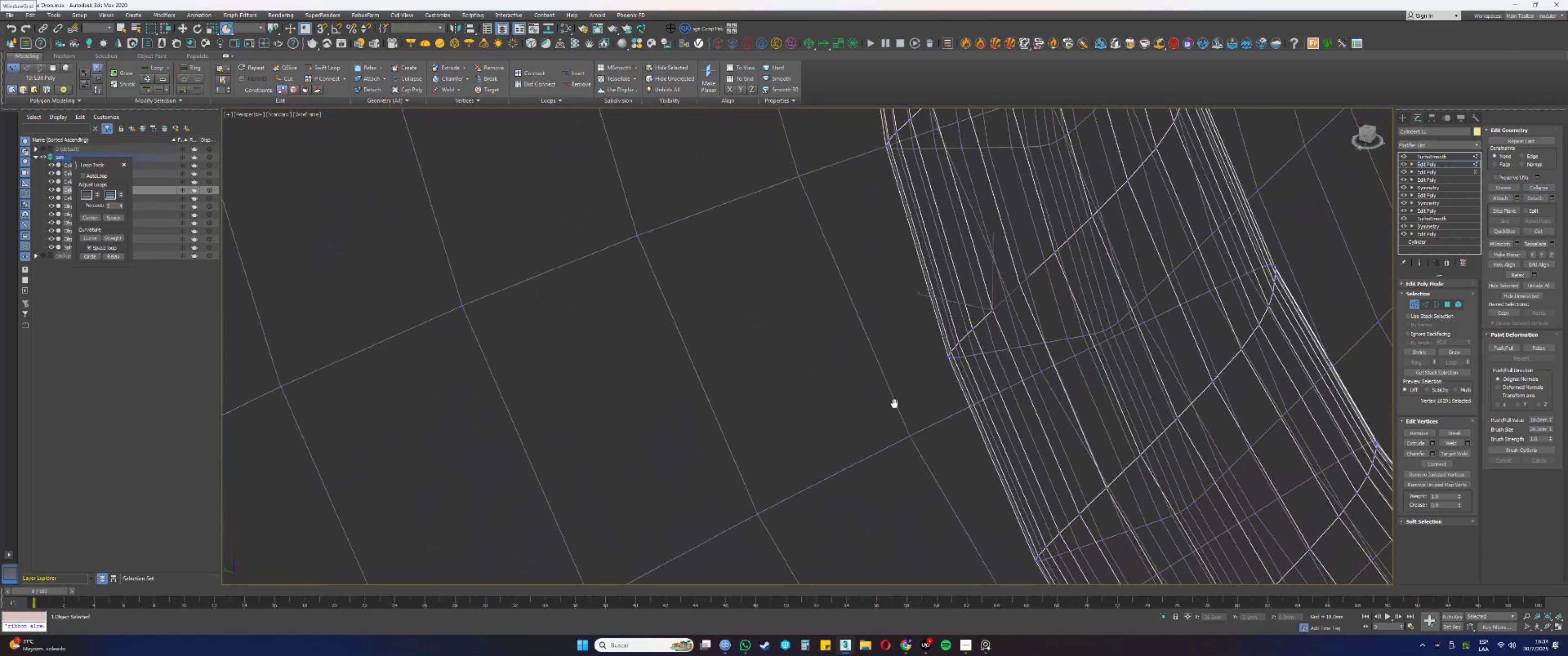 
hold_key(key=ControlLeft, duration=0.79)
 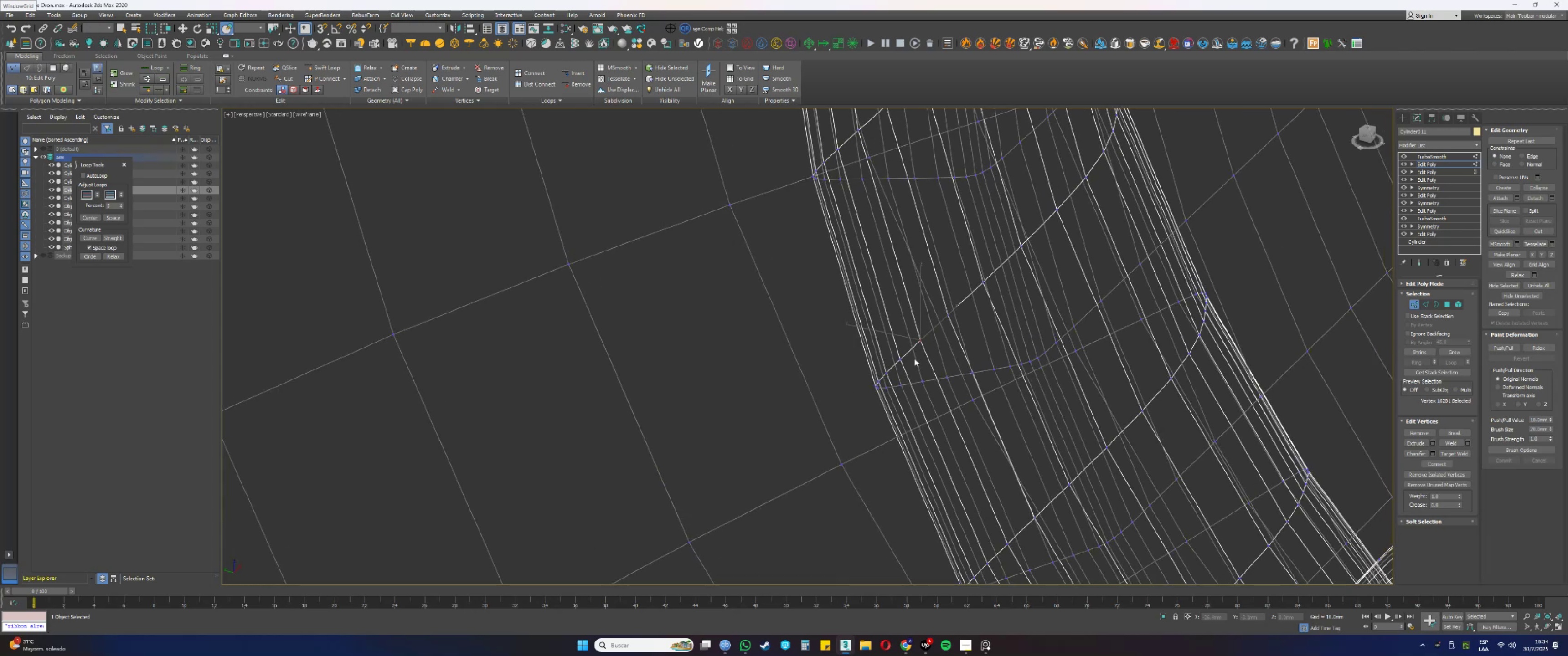 
left_click_drag(start_coordinate=[912, 367], to_coordinate=[896, 354])
 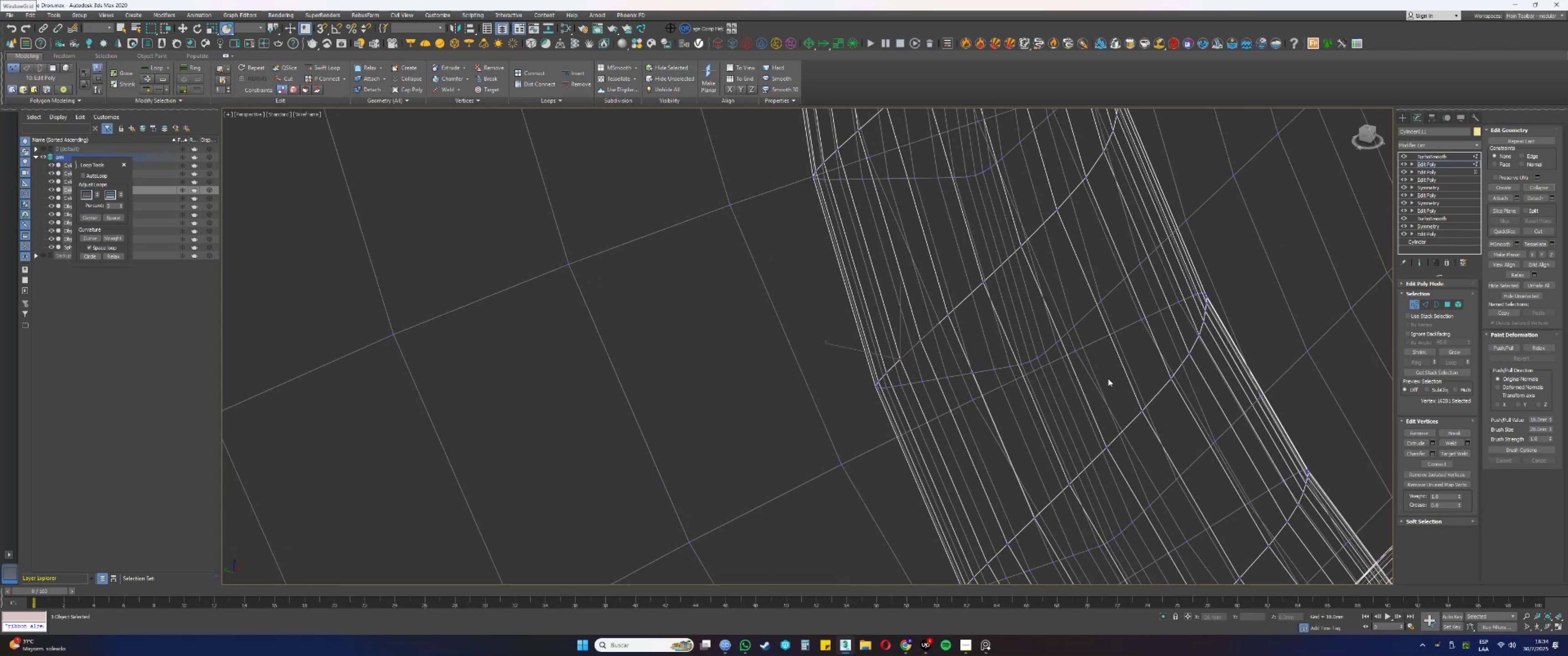 
left_click_drag(start_coordinate=[880, 367], to_coordinate=[896, 377])
 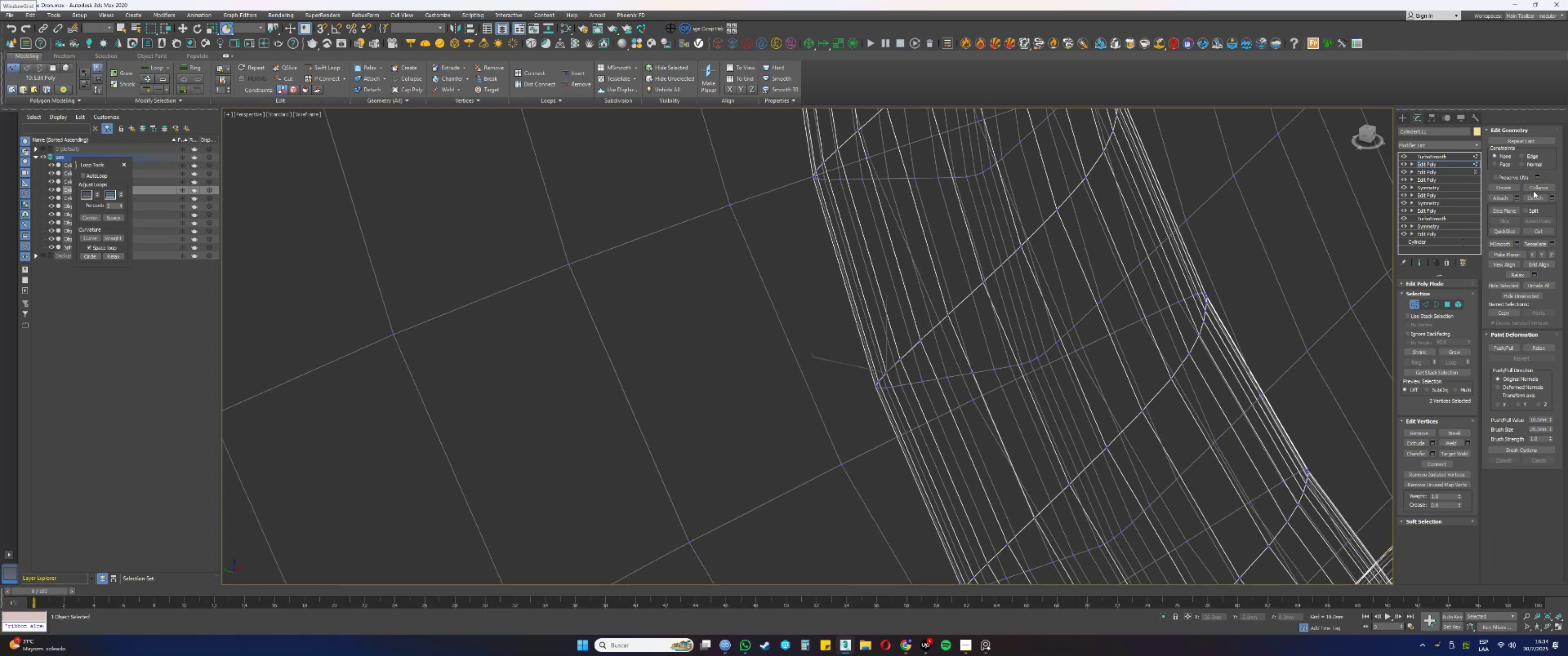 
left_click([1533, 190])
 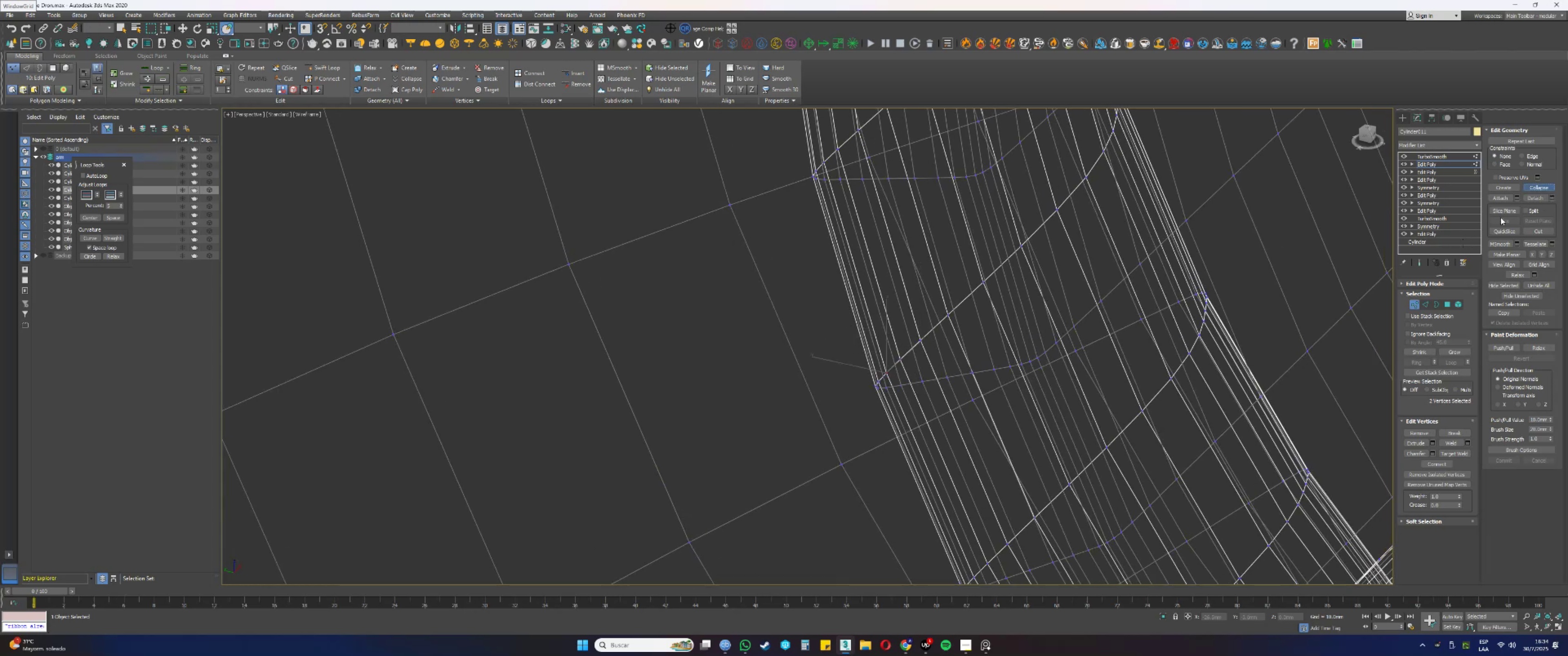 
hold_key(key=AltLeft, duration=1.45)
 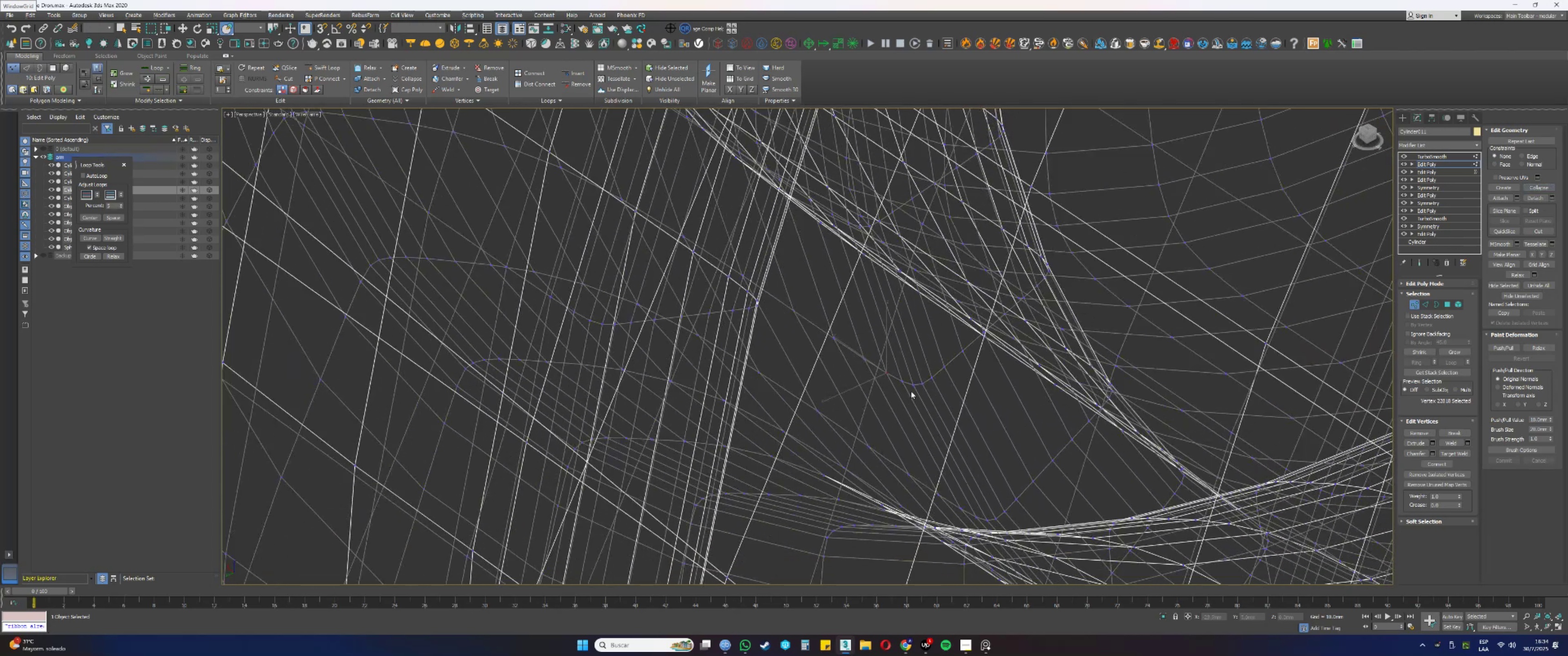 
left_click_drag(start_coordinate=[906, 387], to_coordinate=[902, 376])
 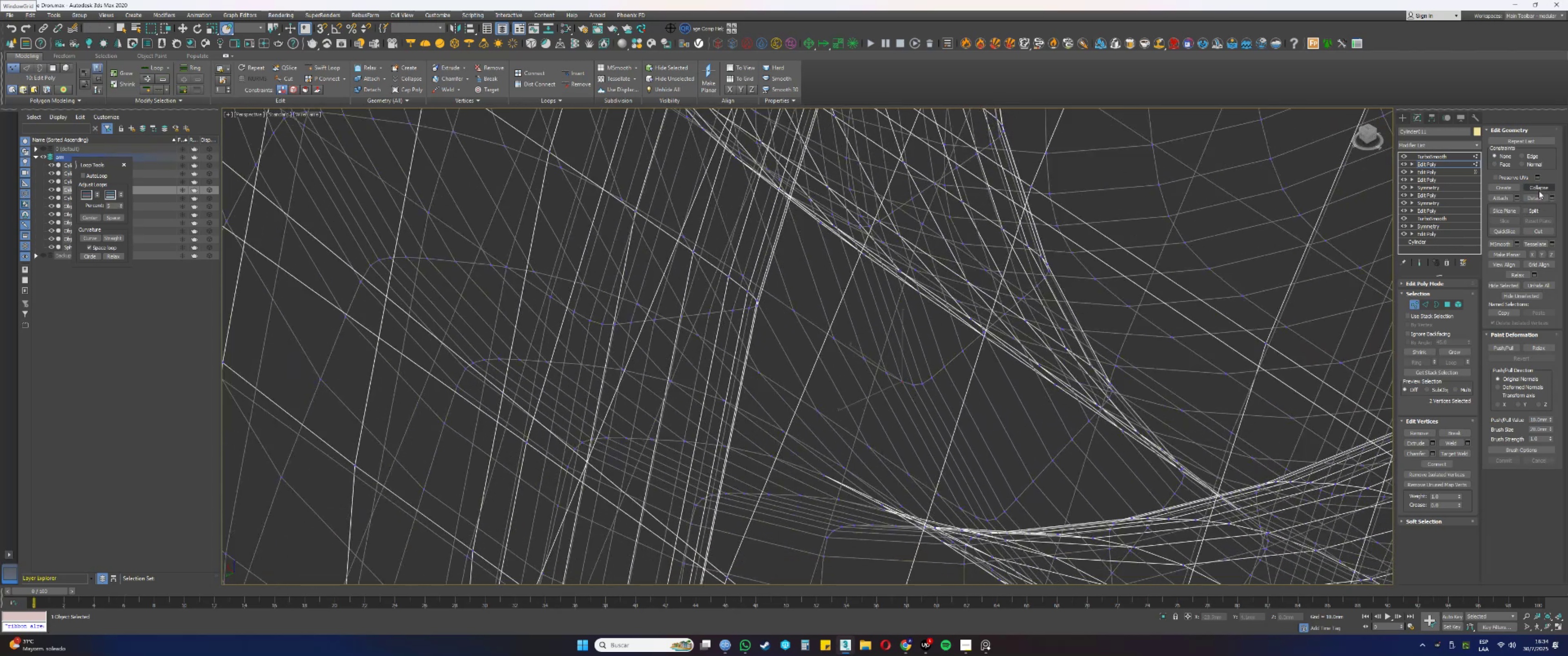 
left_click([1538, 189])
 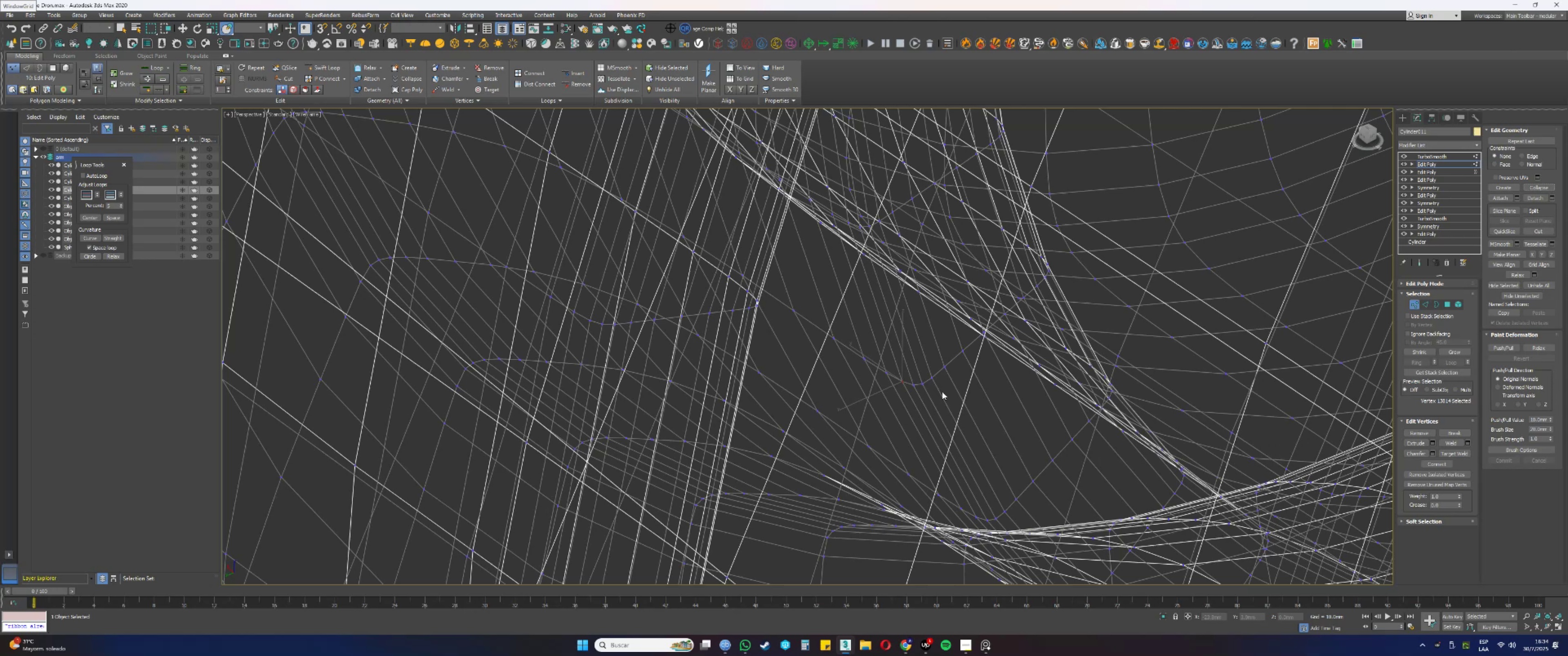 
left_click_drag(start_coordinate=[918, 390], to_coordinate=[908, 378])
 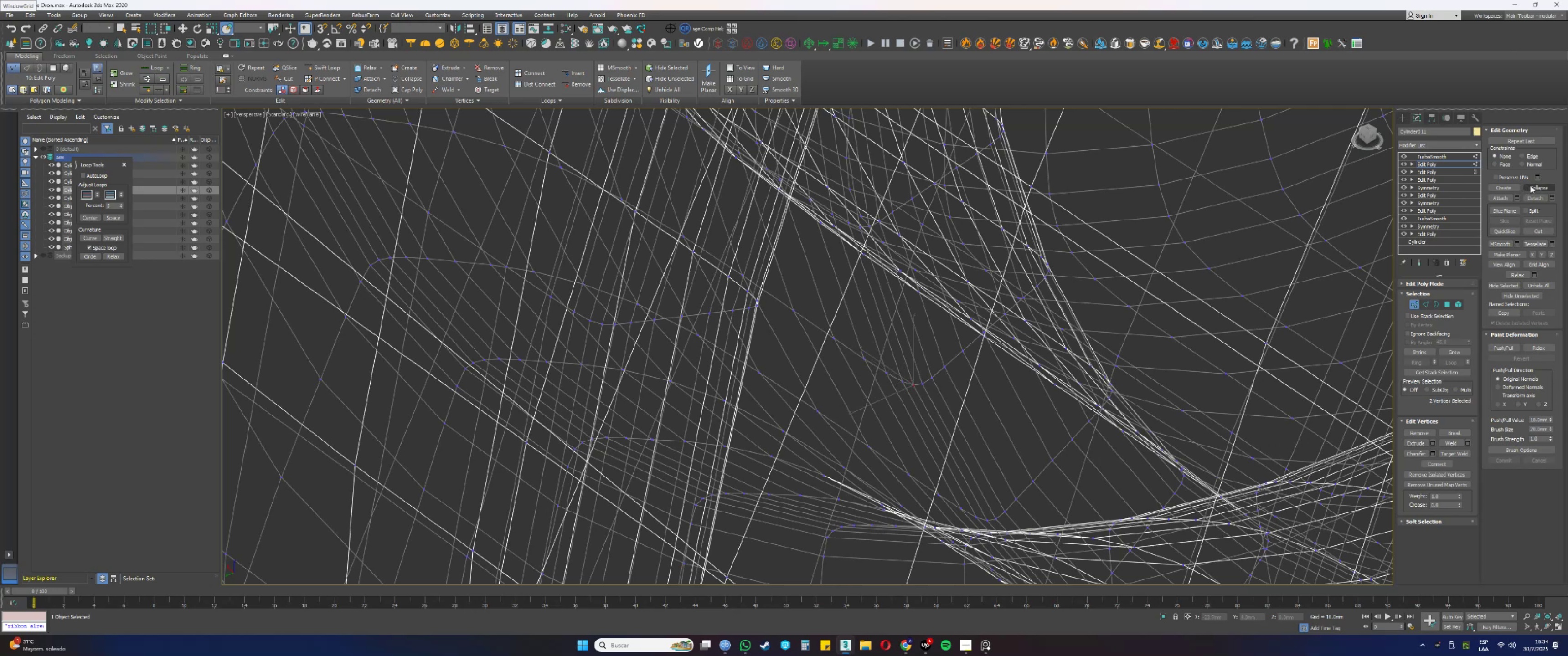 
left_click([1531, 186])
 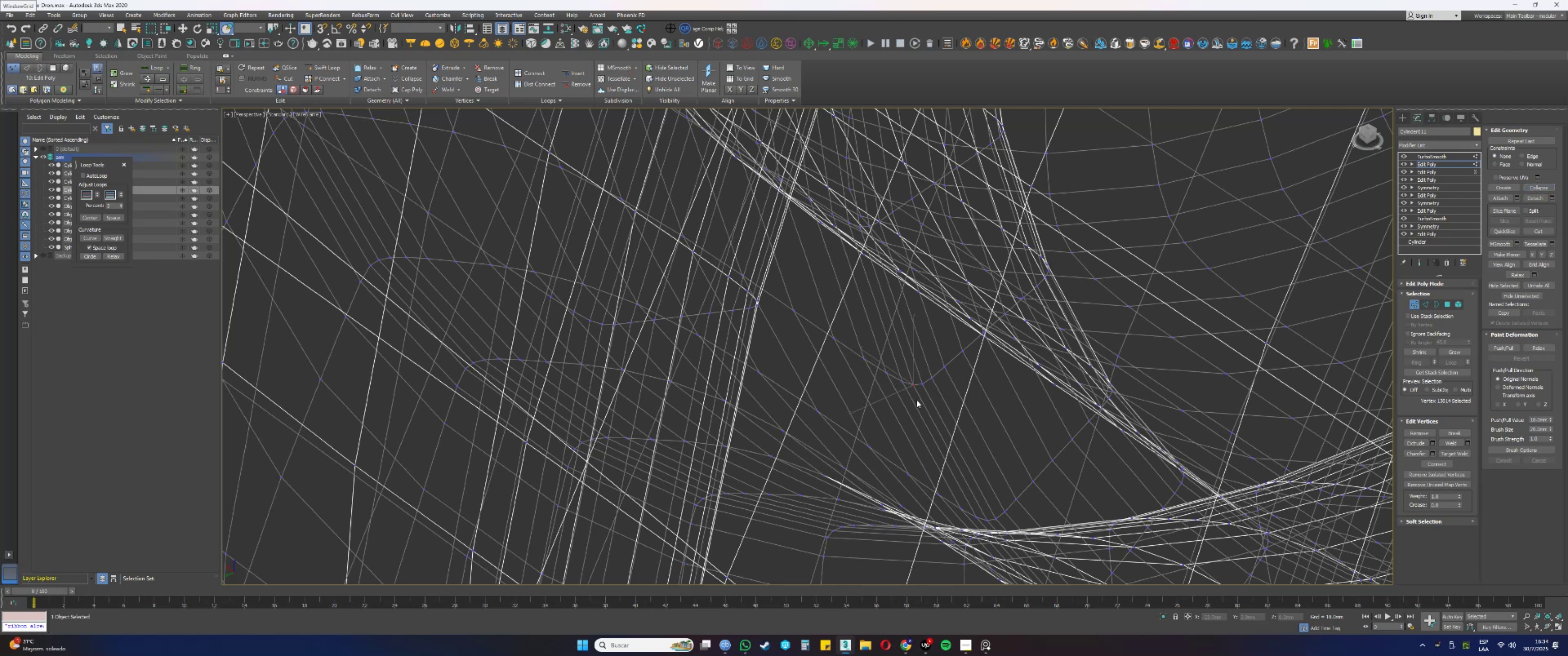 
left_click_drag(start_coordinate=[925, 390], to_coordinate=[919, 376])
 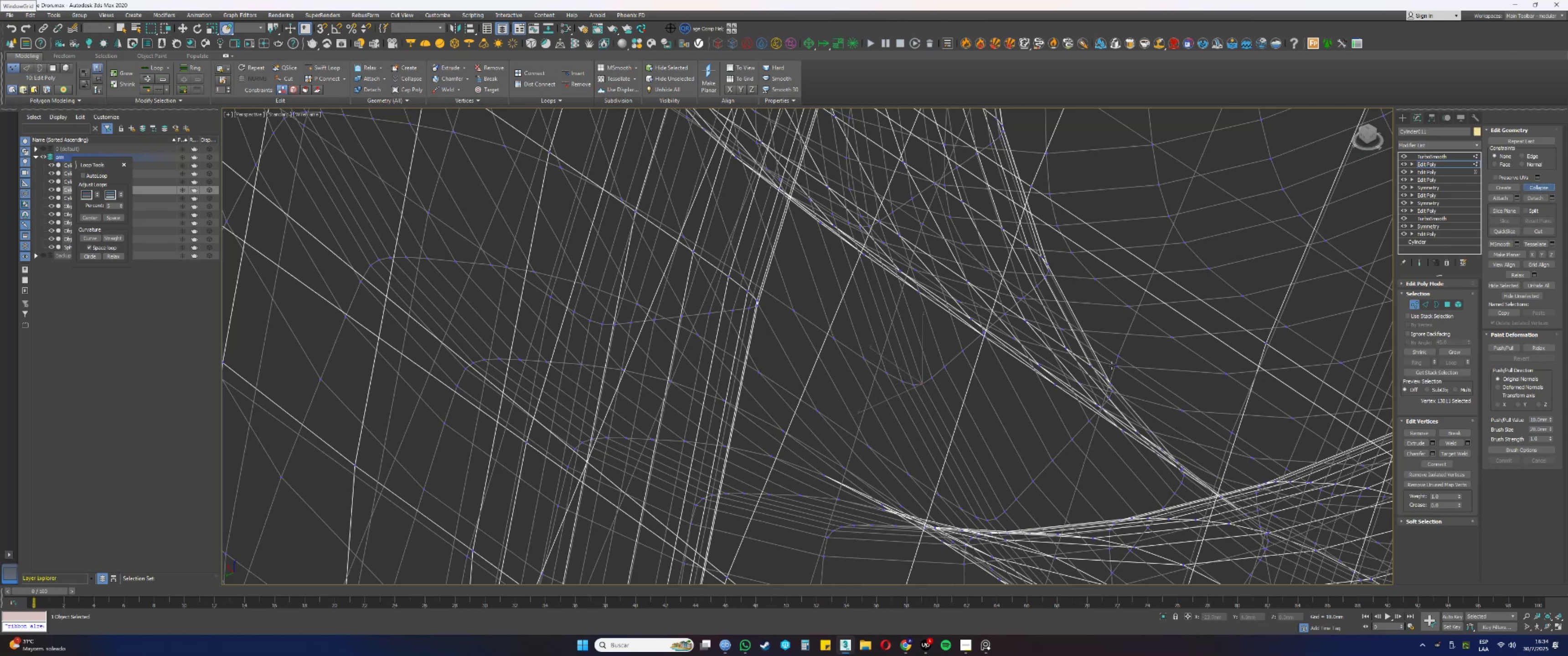 
left_click_drag(start_coordinate=[939, 386], to_coordinate=[928, 372])
 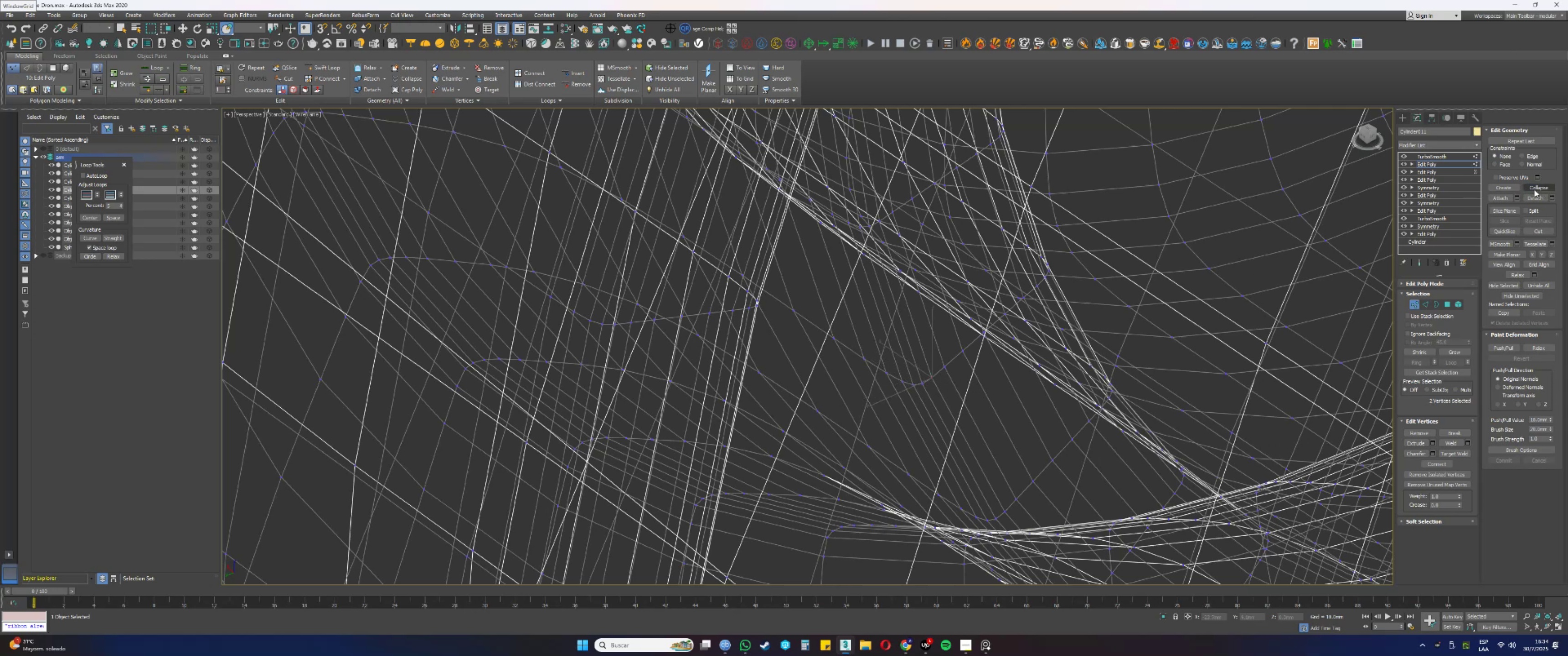 
left_click([1536, 189])
 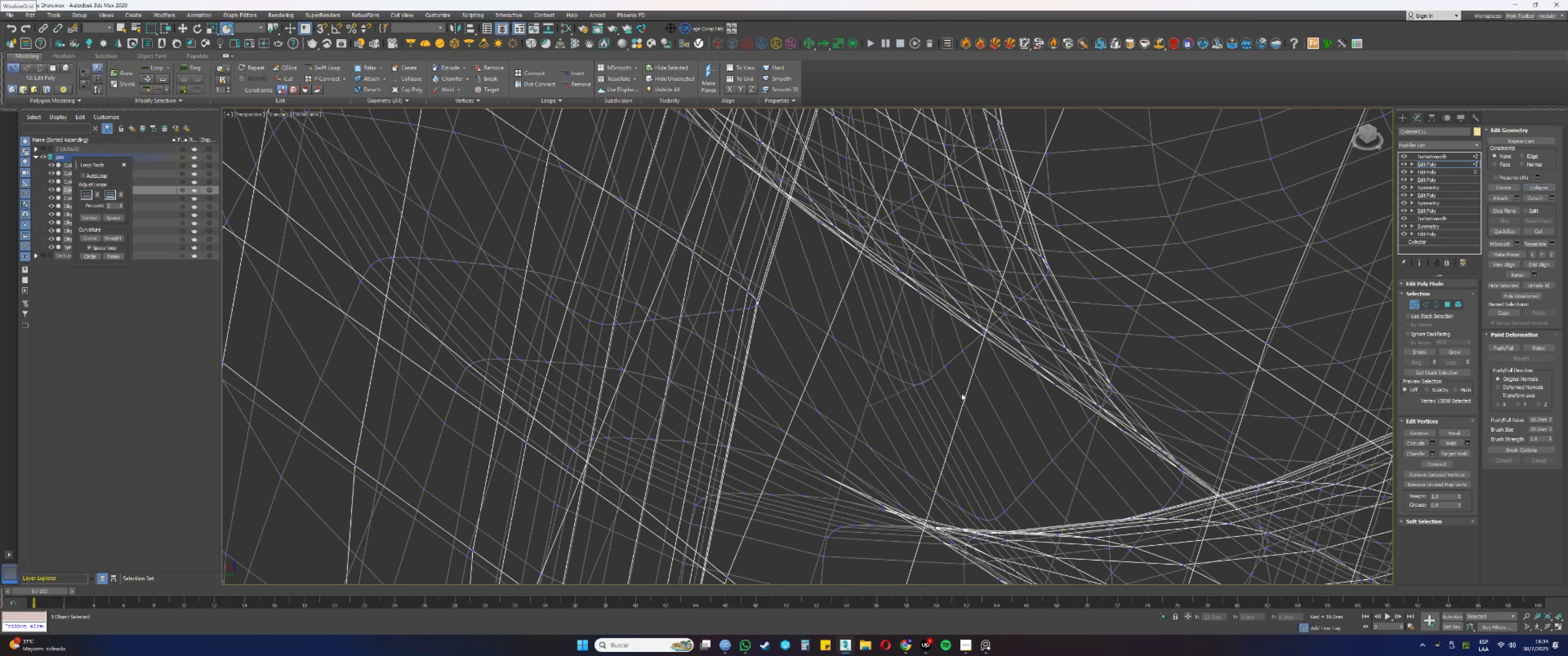 
left_click_drag(start_coordinate=[953, 369], to_coordinate=[940, 359])
 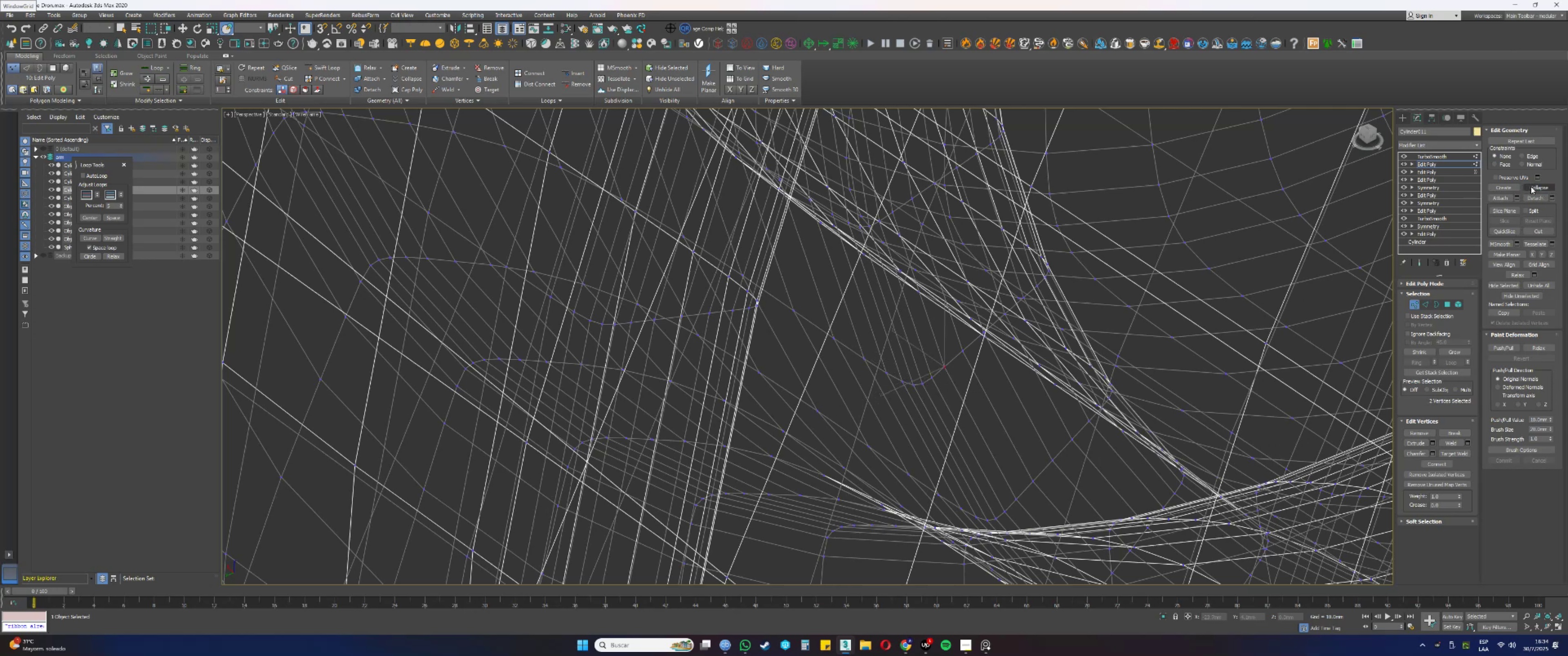 
left_click([1538, 186])
 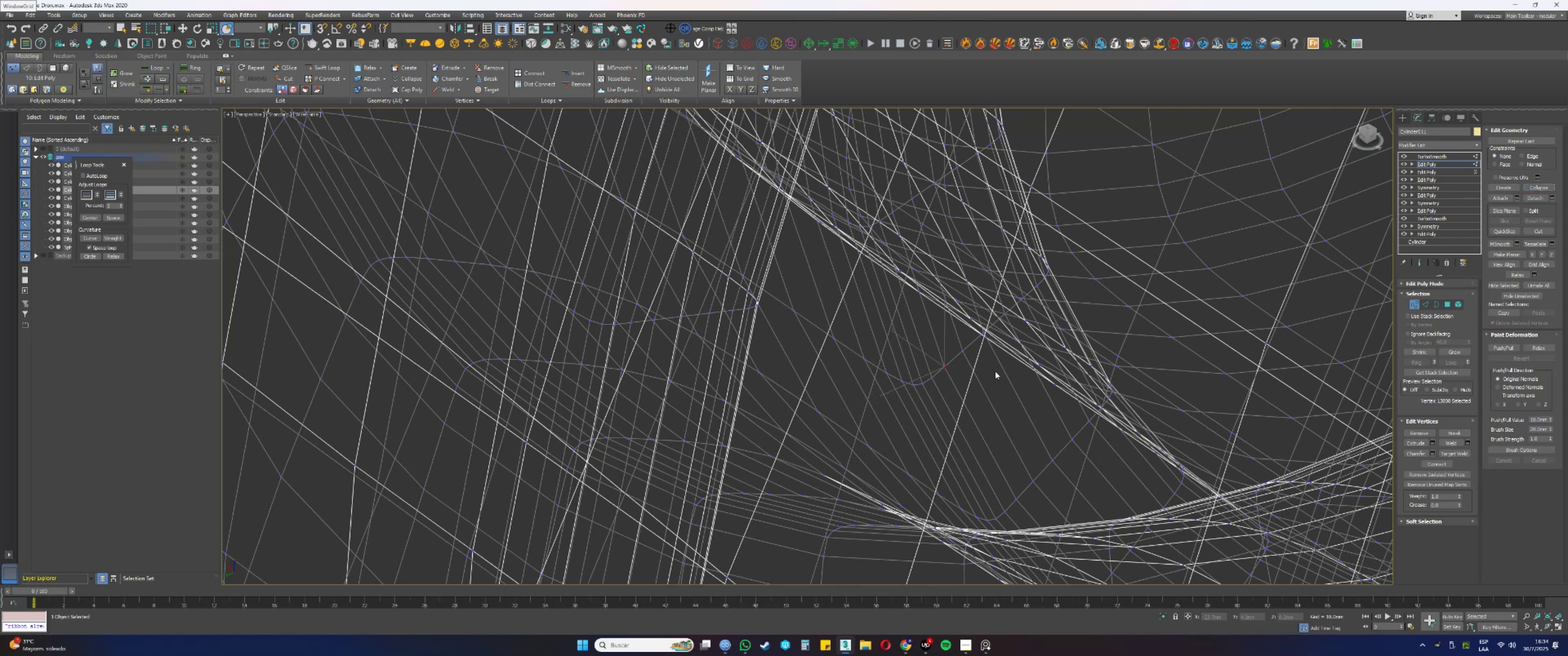 
left_click_drag(start_coordinate=[975, 360], to_coordinate=[955, 343])
 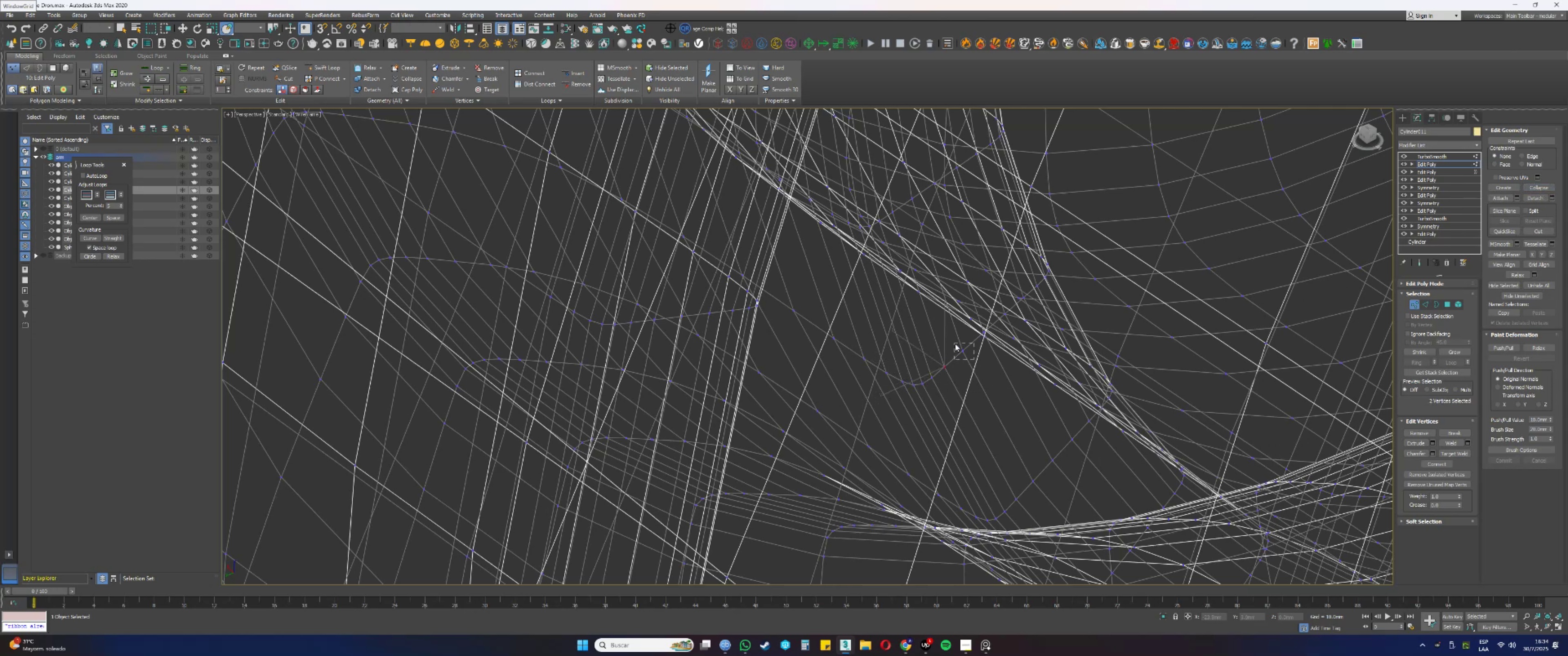 
hold_key(key=AltLeft, duration=0.61)
 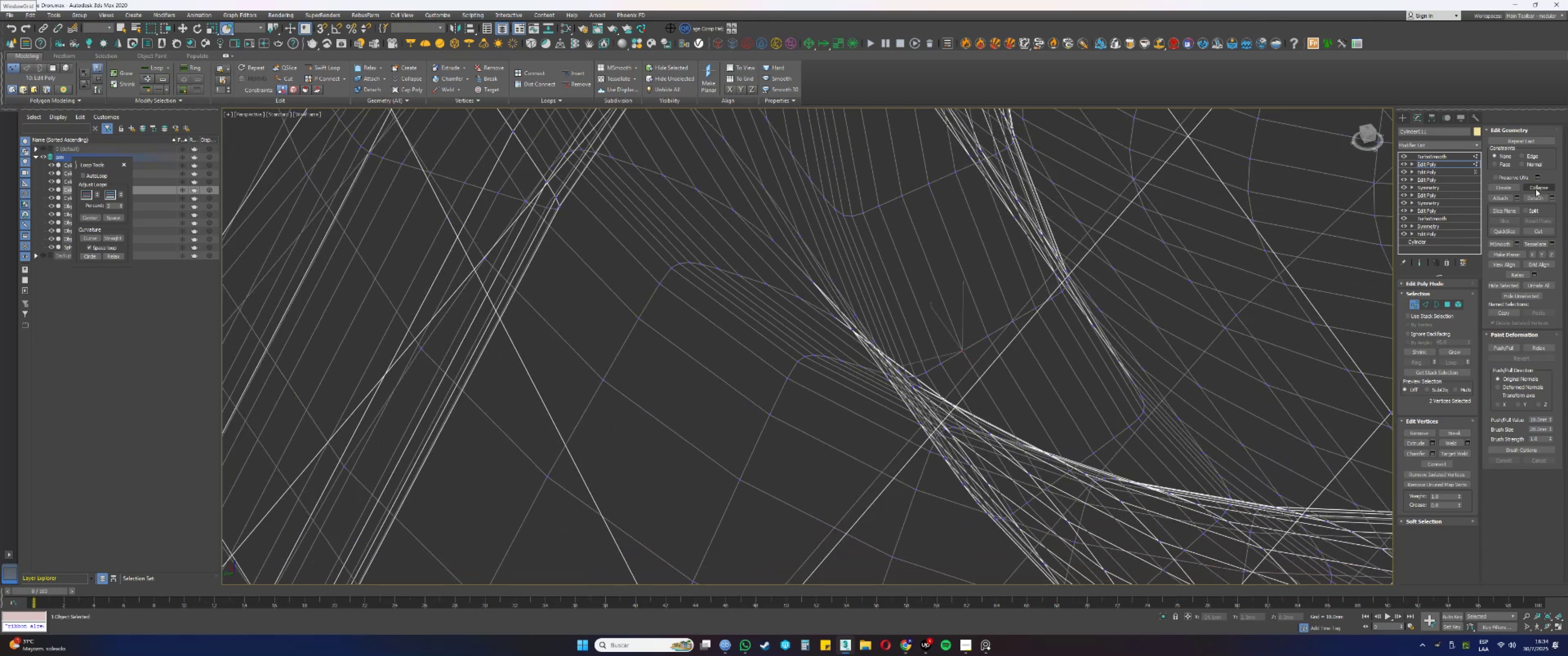 
left_click([1536, 188])
 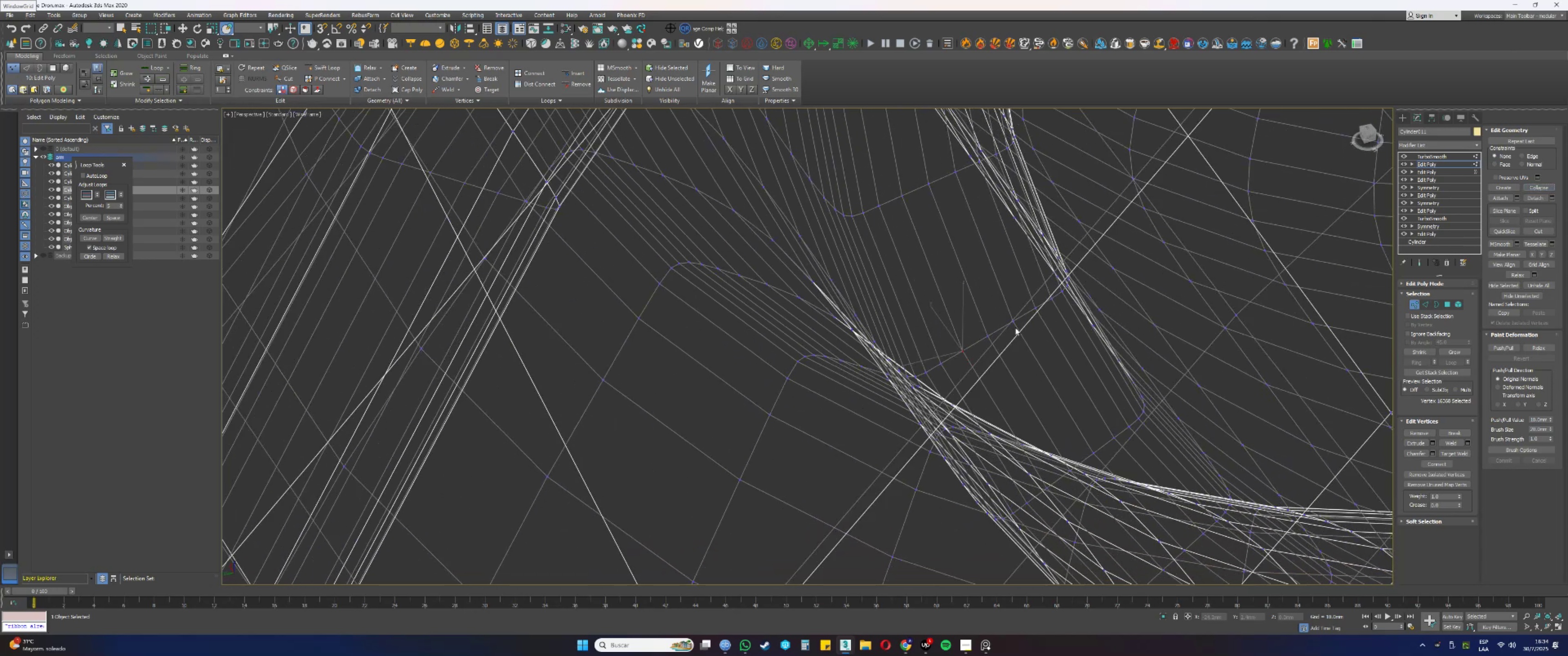 
left_click_drag(start_coordinate=[993, 341], to_coordinate=[982, 323])
 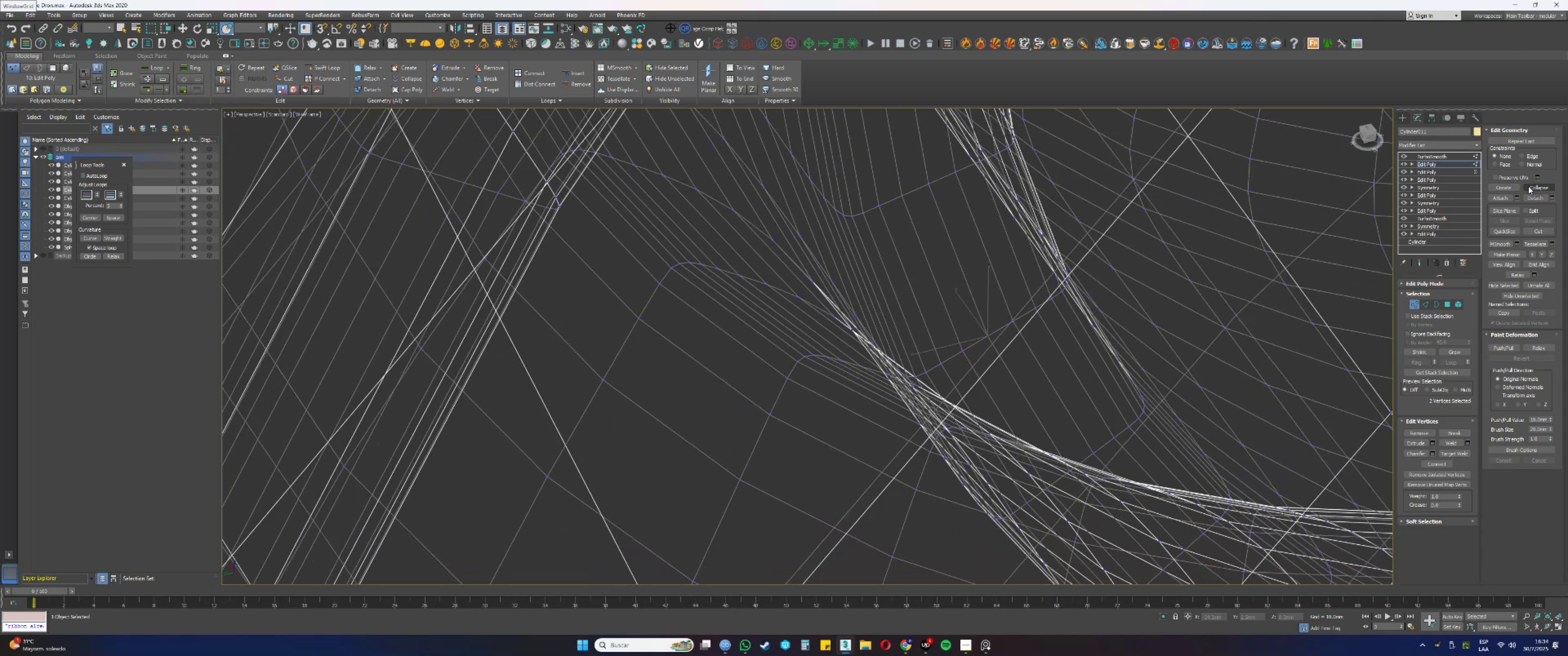 
left_click([1528, 186])
 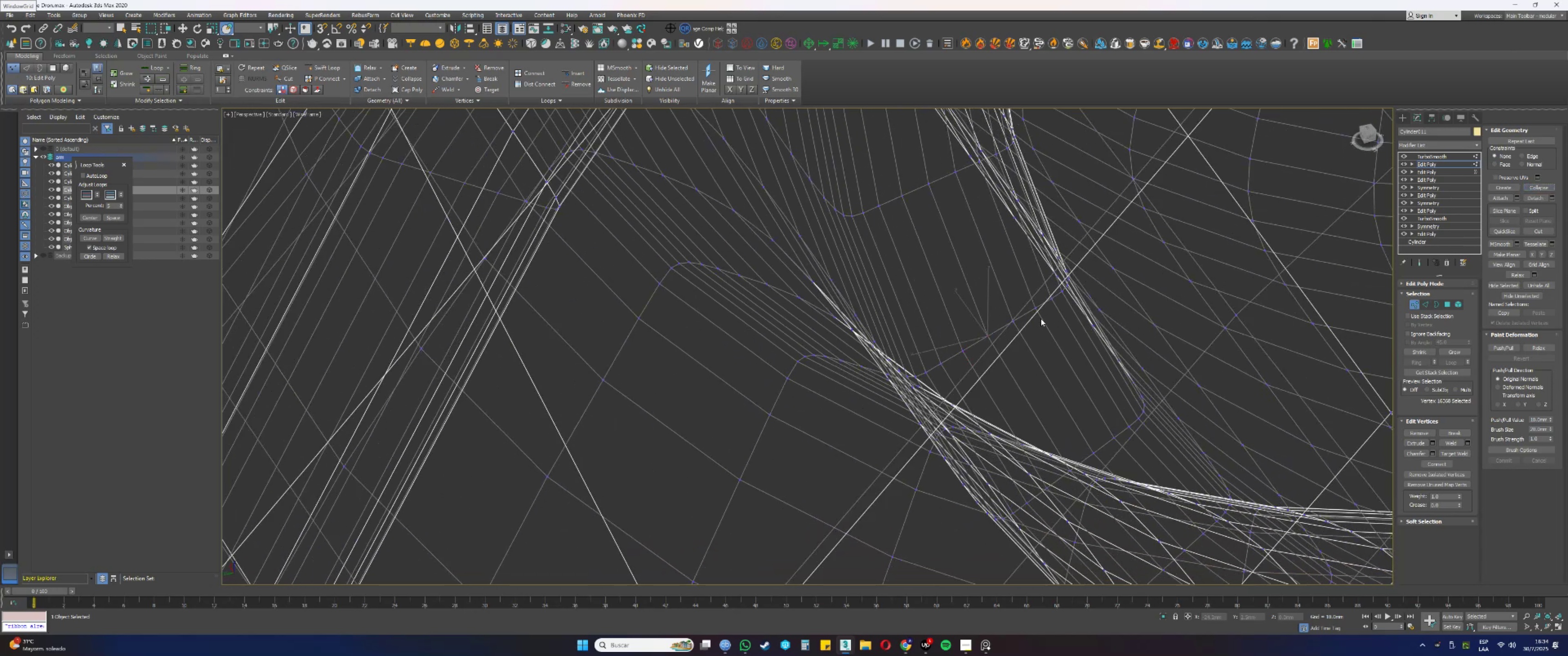 
left_click_drag(start_coordinate=[1025, 326], to_coordinate=[1002, 310])
 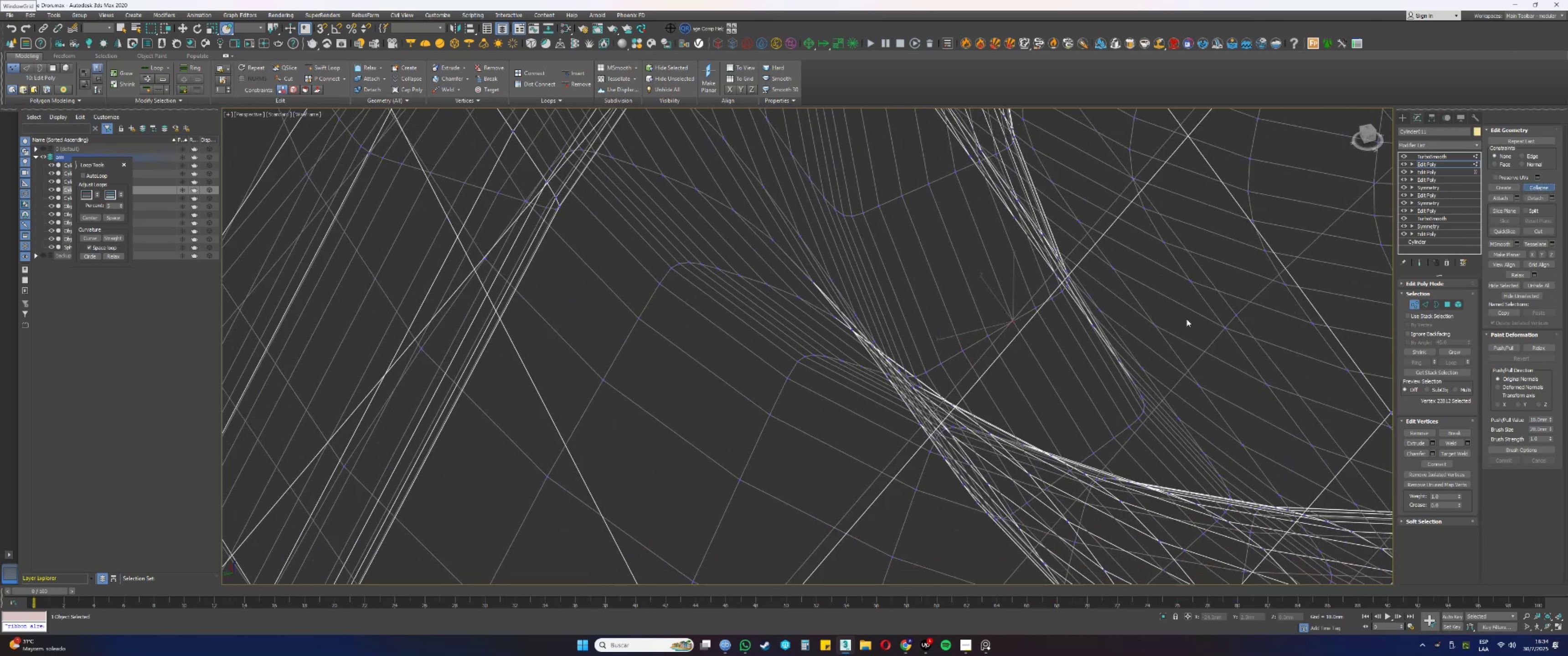 
left_click_drag(start_coordinate=[1036, 319], to_coordinate=[1031, 300])
 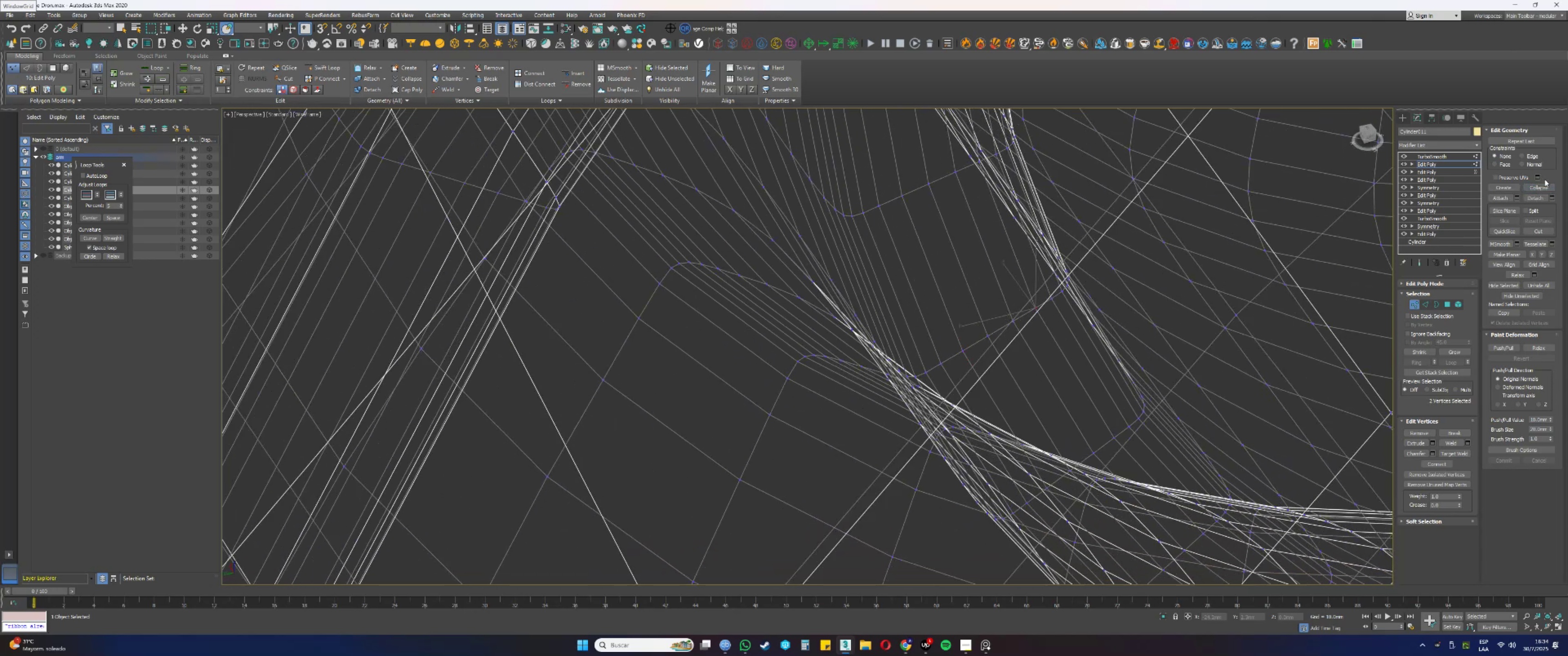 
left_click([1540, 185])
 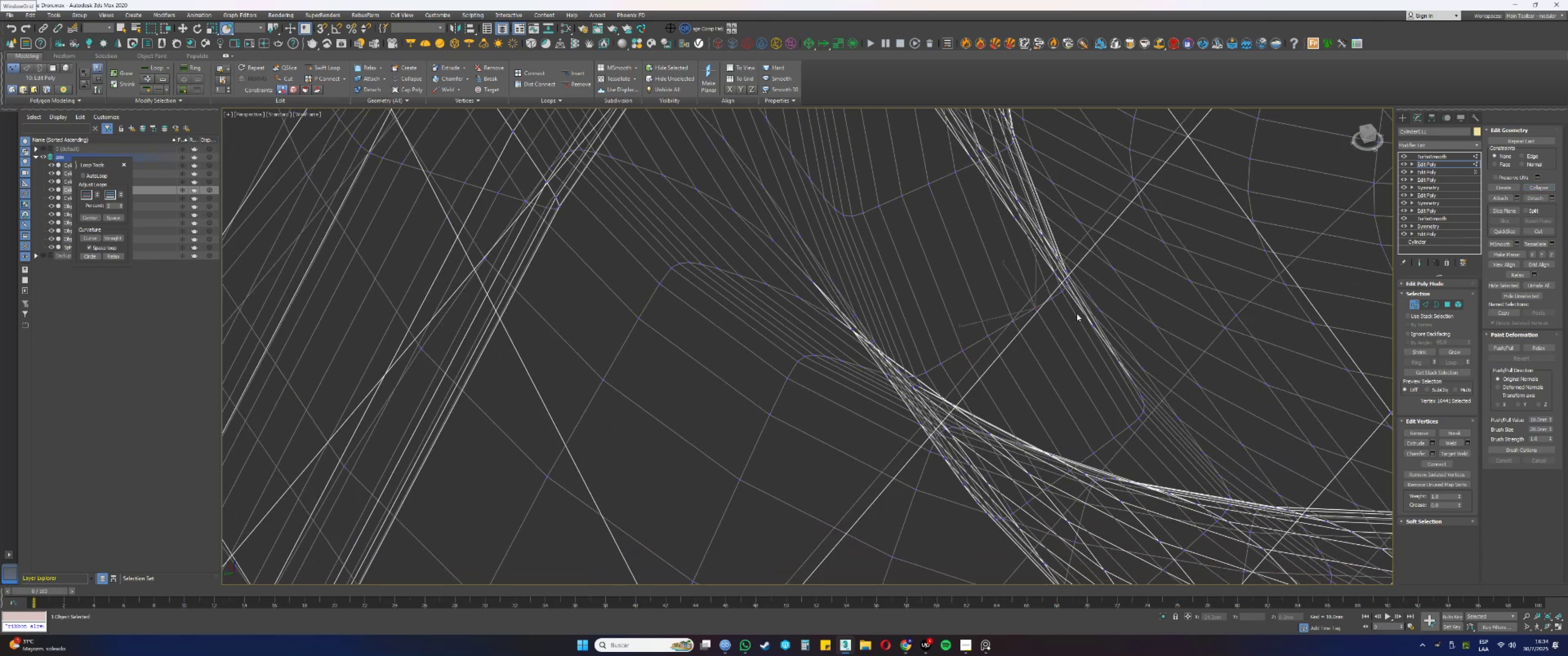 
left_click_drag(start_coordinate=[1058, 310], to_coordinate=[1047, 297])
 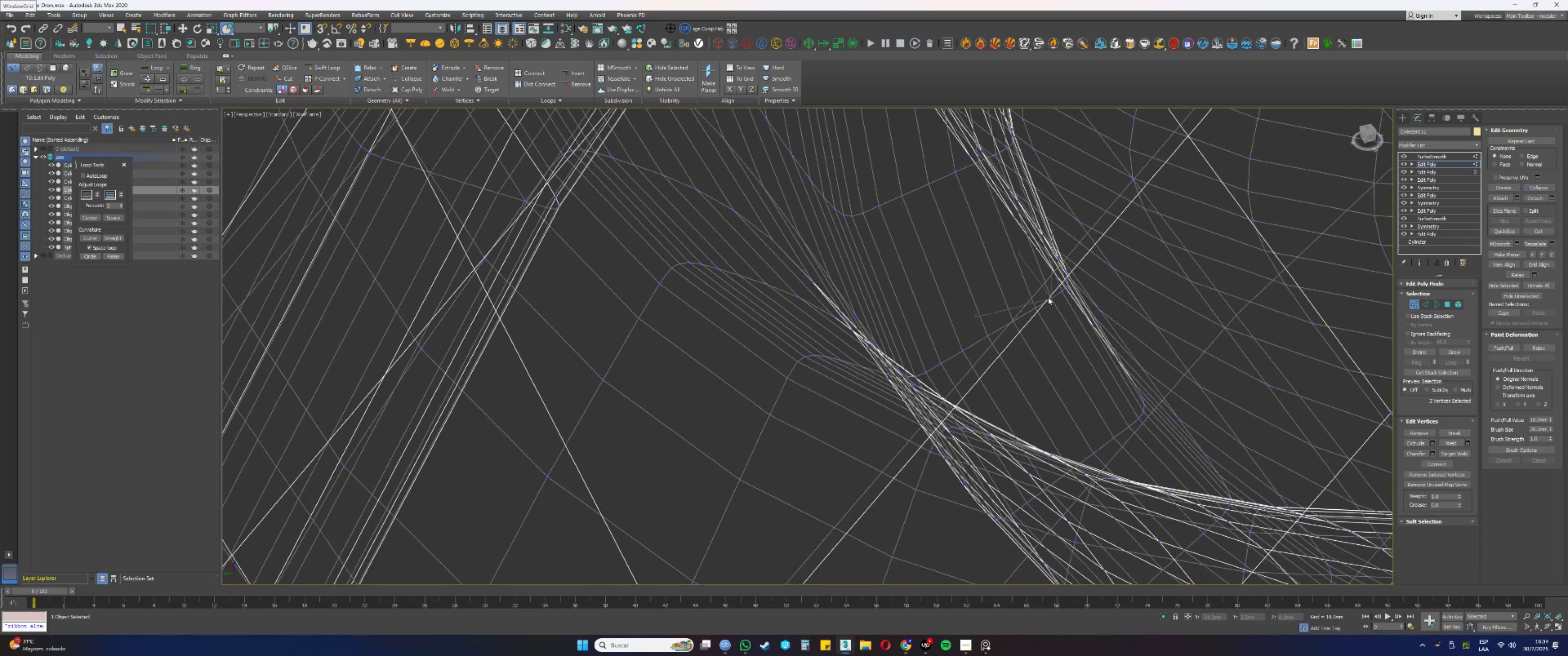 
hold_key(key=AltLeft, duration=0.56)
 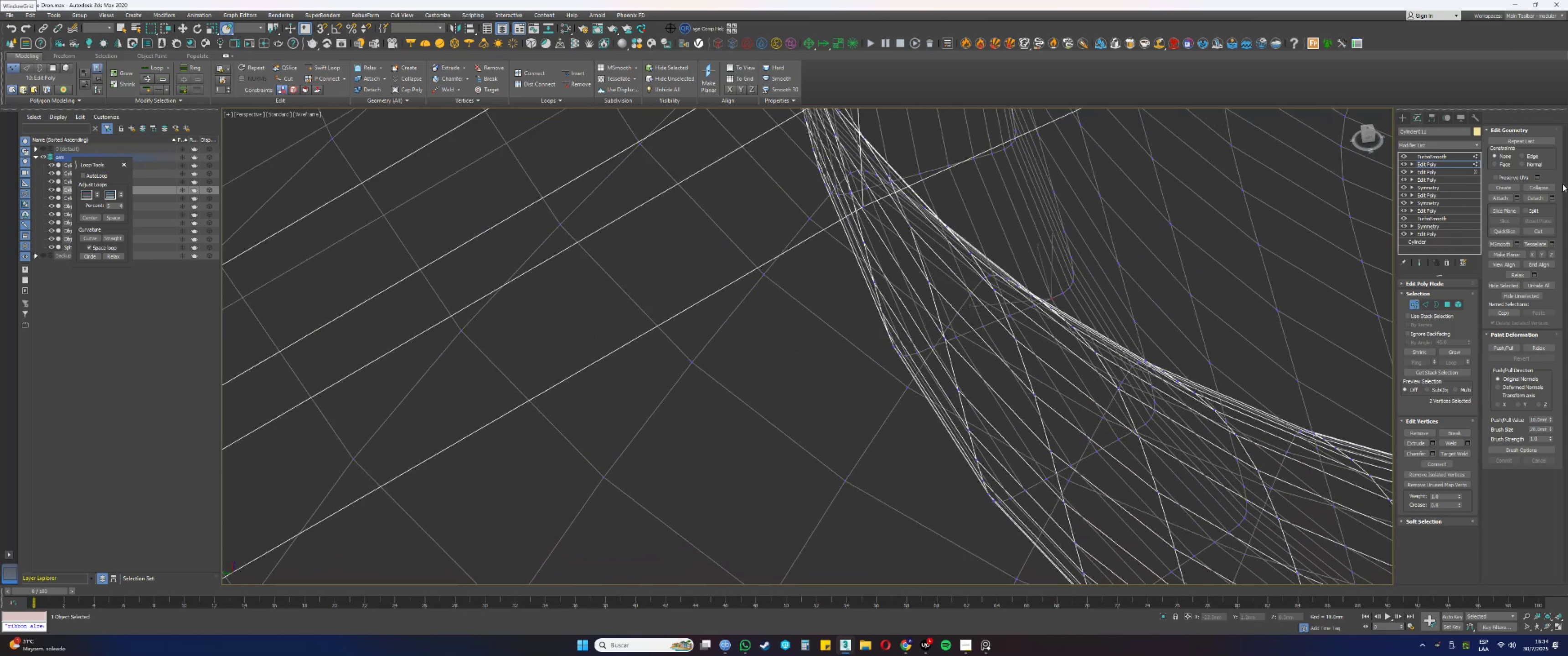 
left_click([1548, 184])
 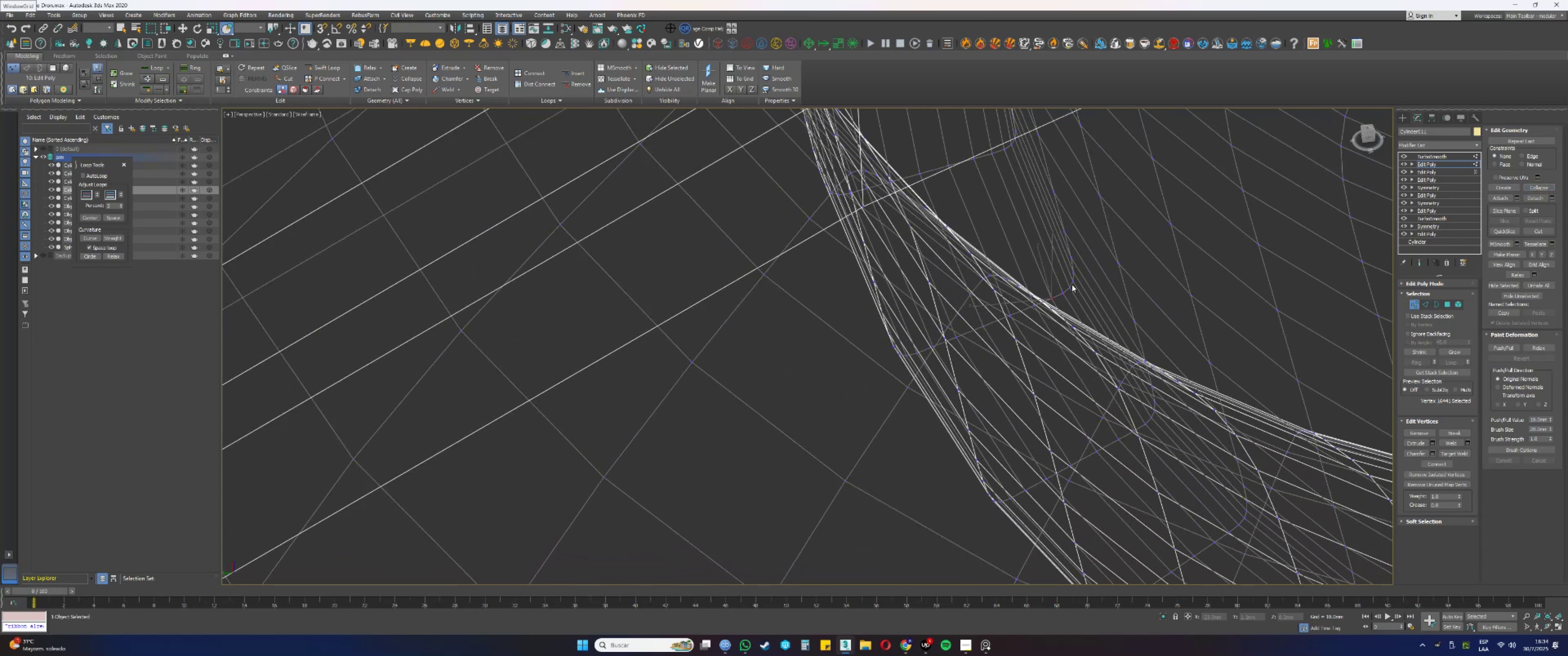 
left_click_drag(start_coordinate=[1070, 297], to_coordinate=[1062, 292])
 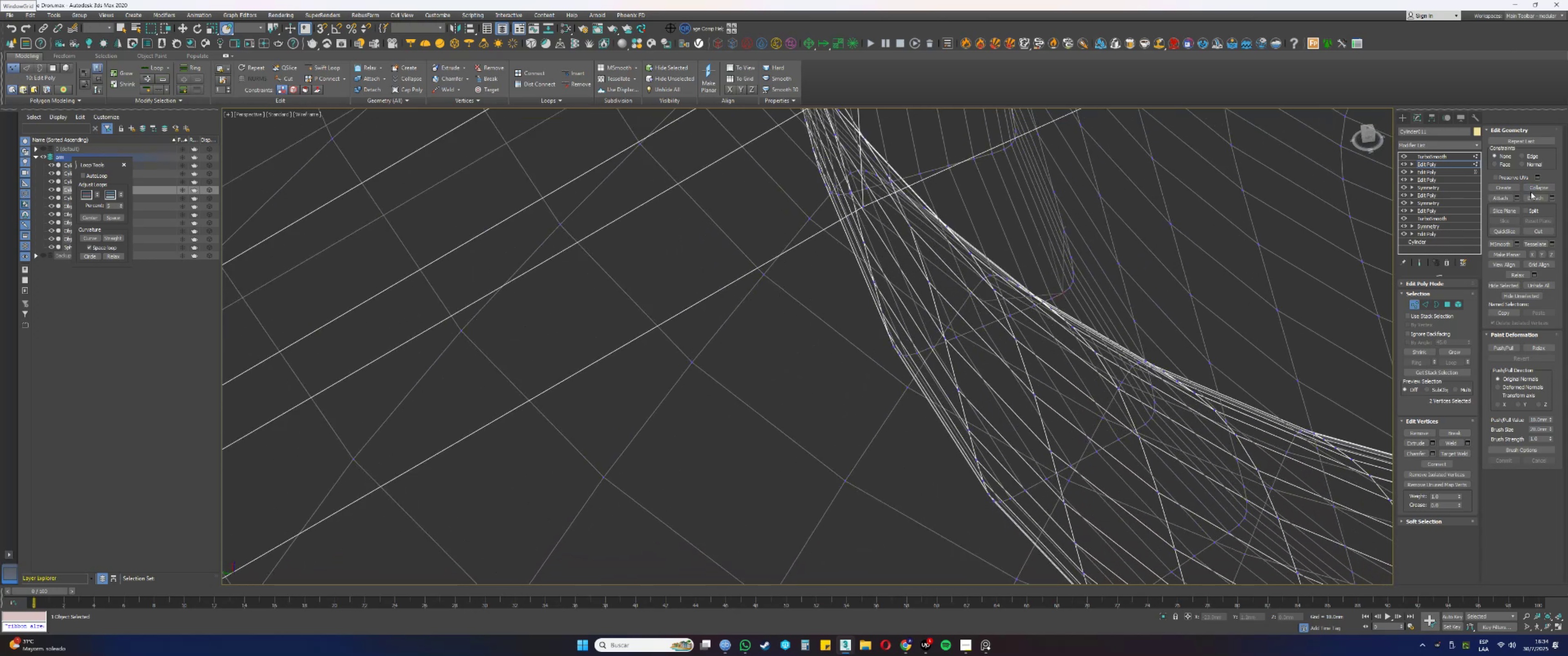 
left_click([1534, 190])
 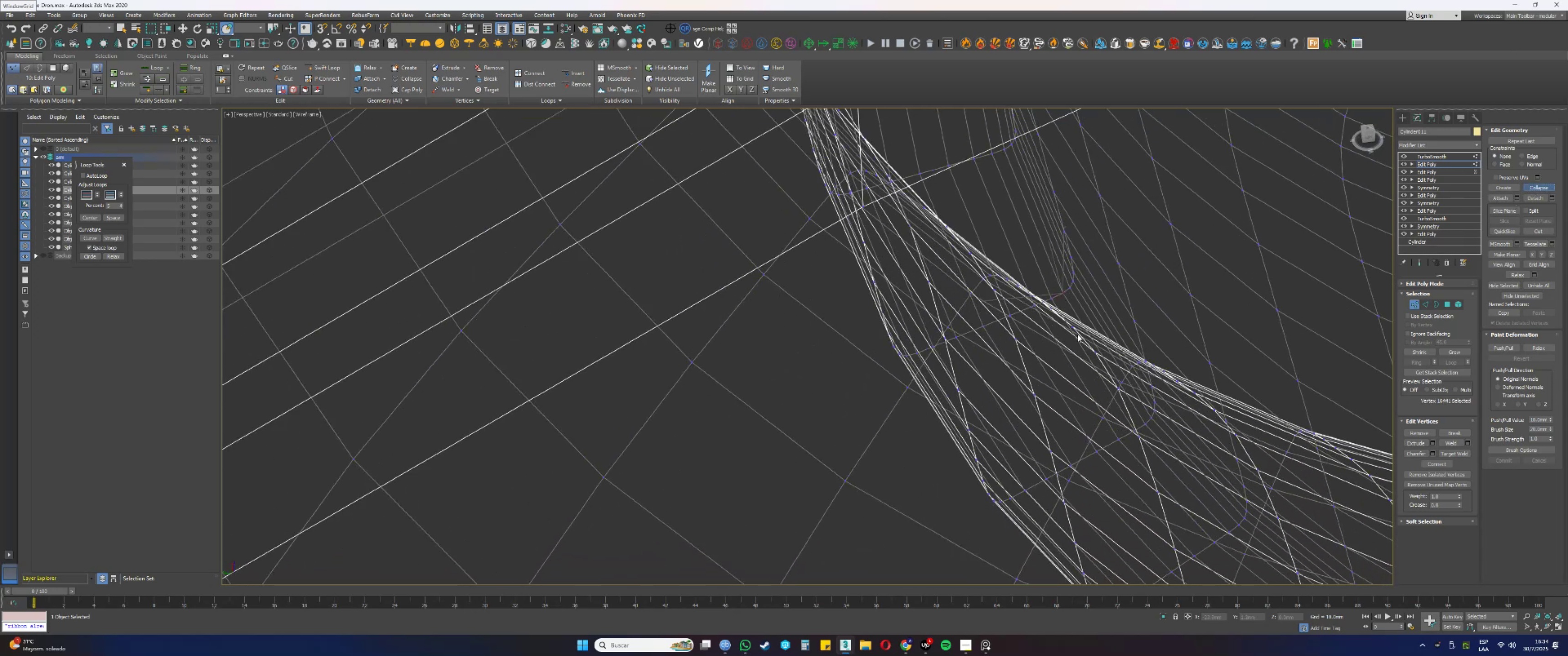 
hold_key(key=AltLeft, duration=0.33)
 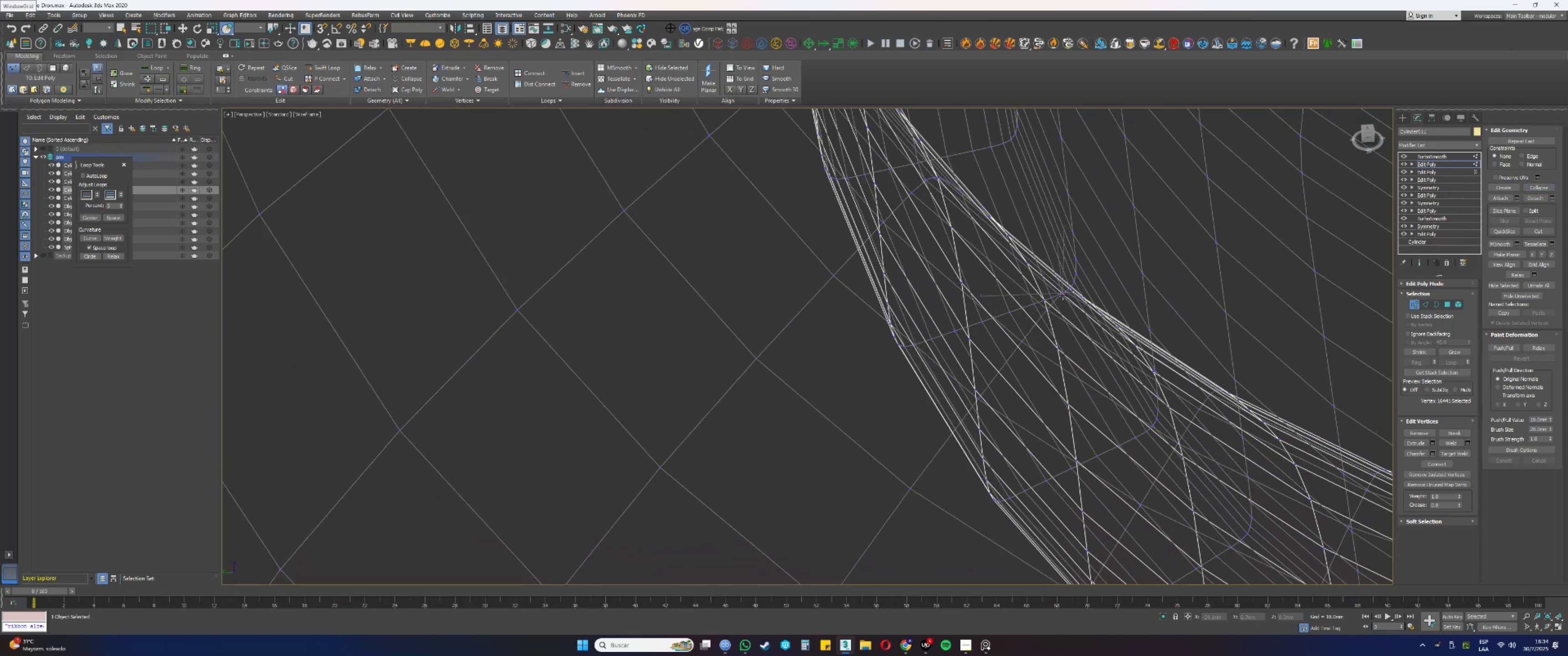 
hold_key(key=AltLeft, duration=0.43)
 